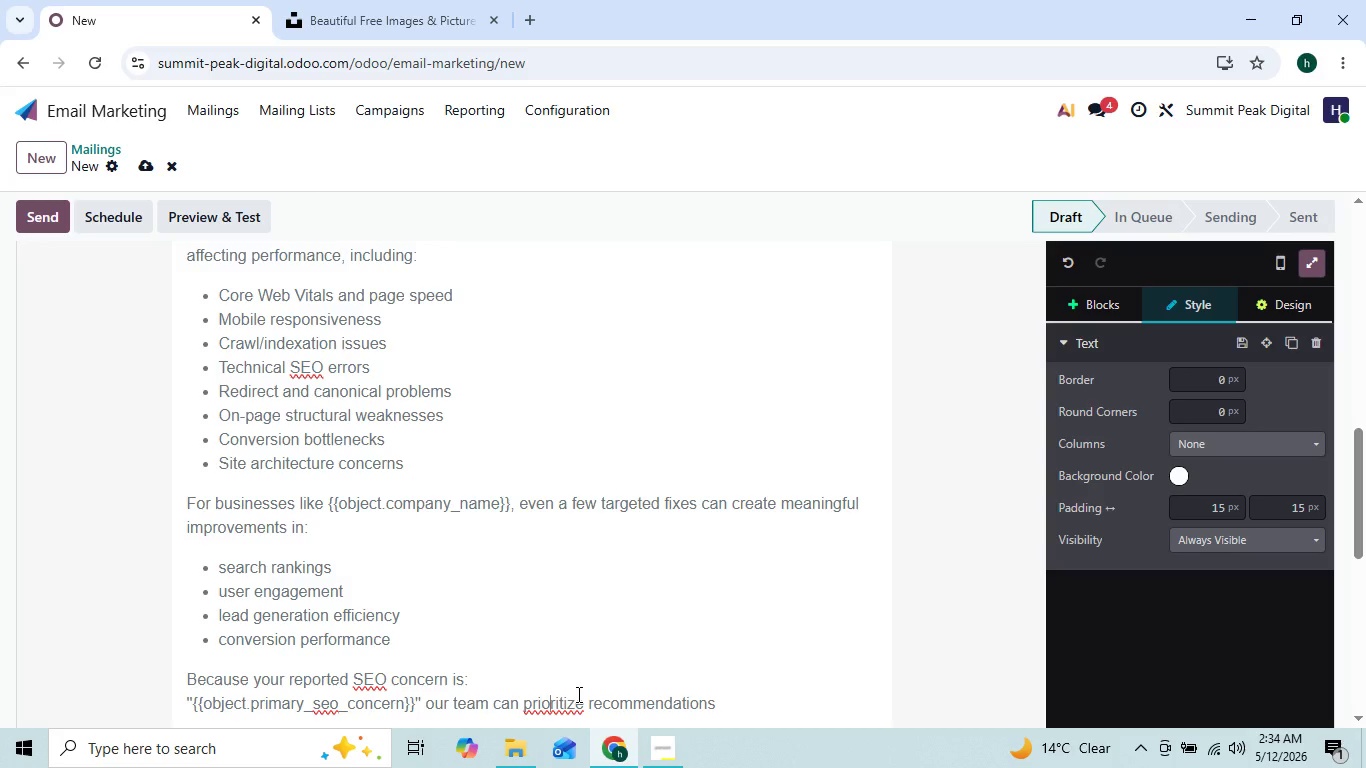 
key(ArrowRight)
 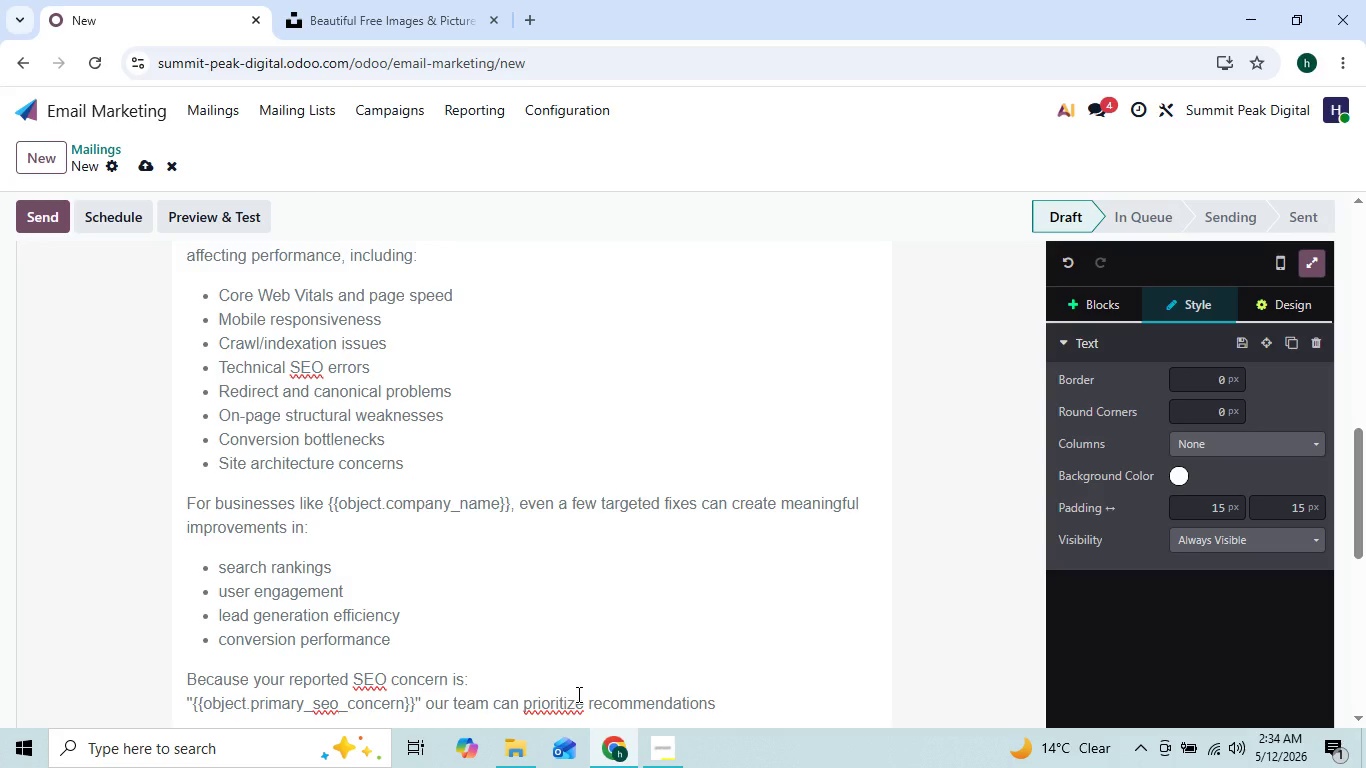 
key(ArrowRight)
 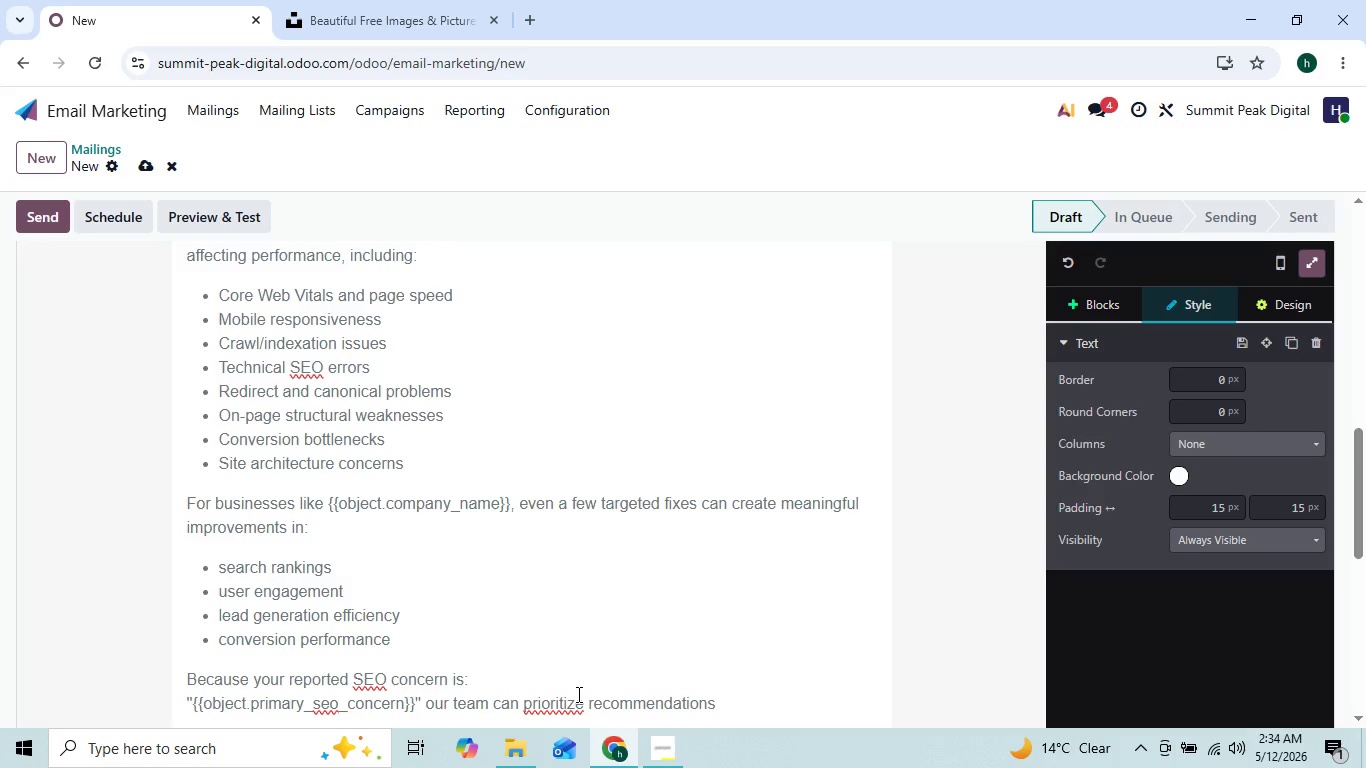 
key(ArrowRight)
 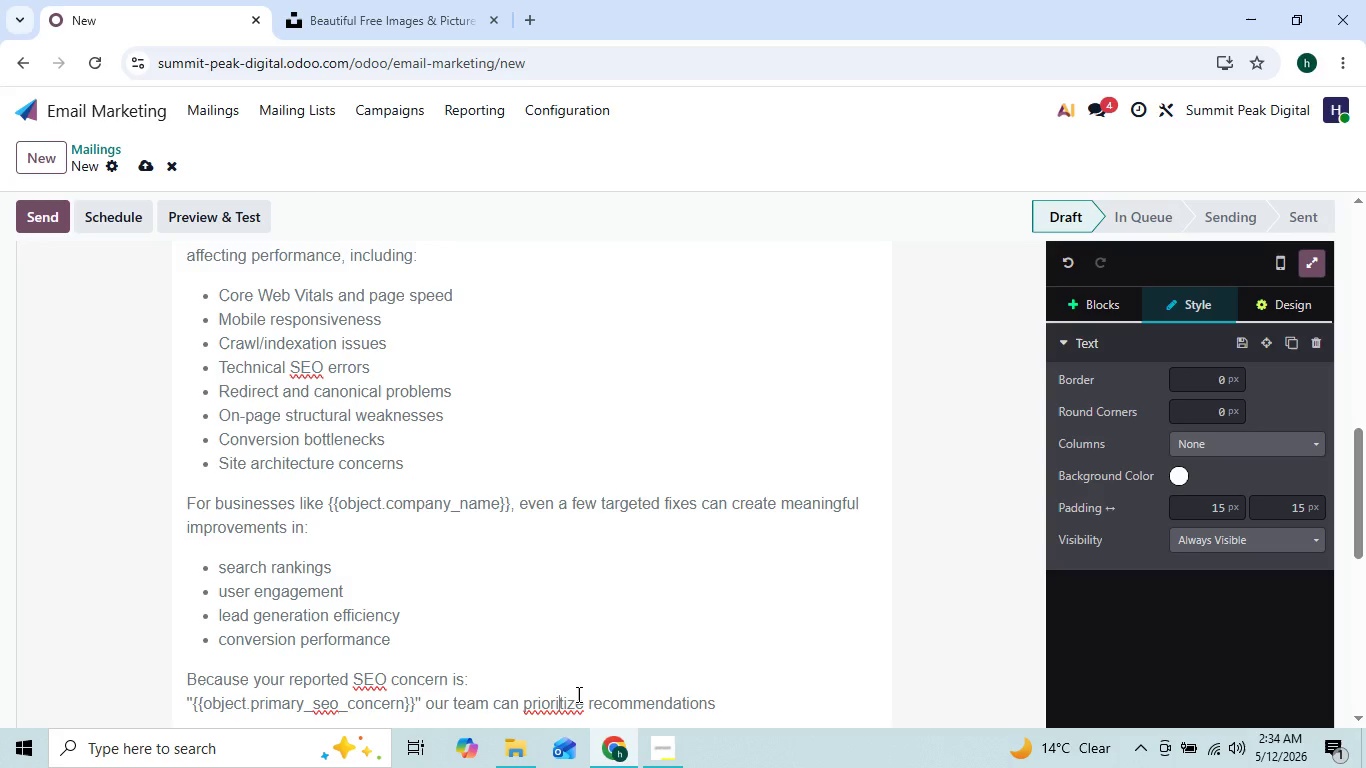 
key(ArrowRight)
 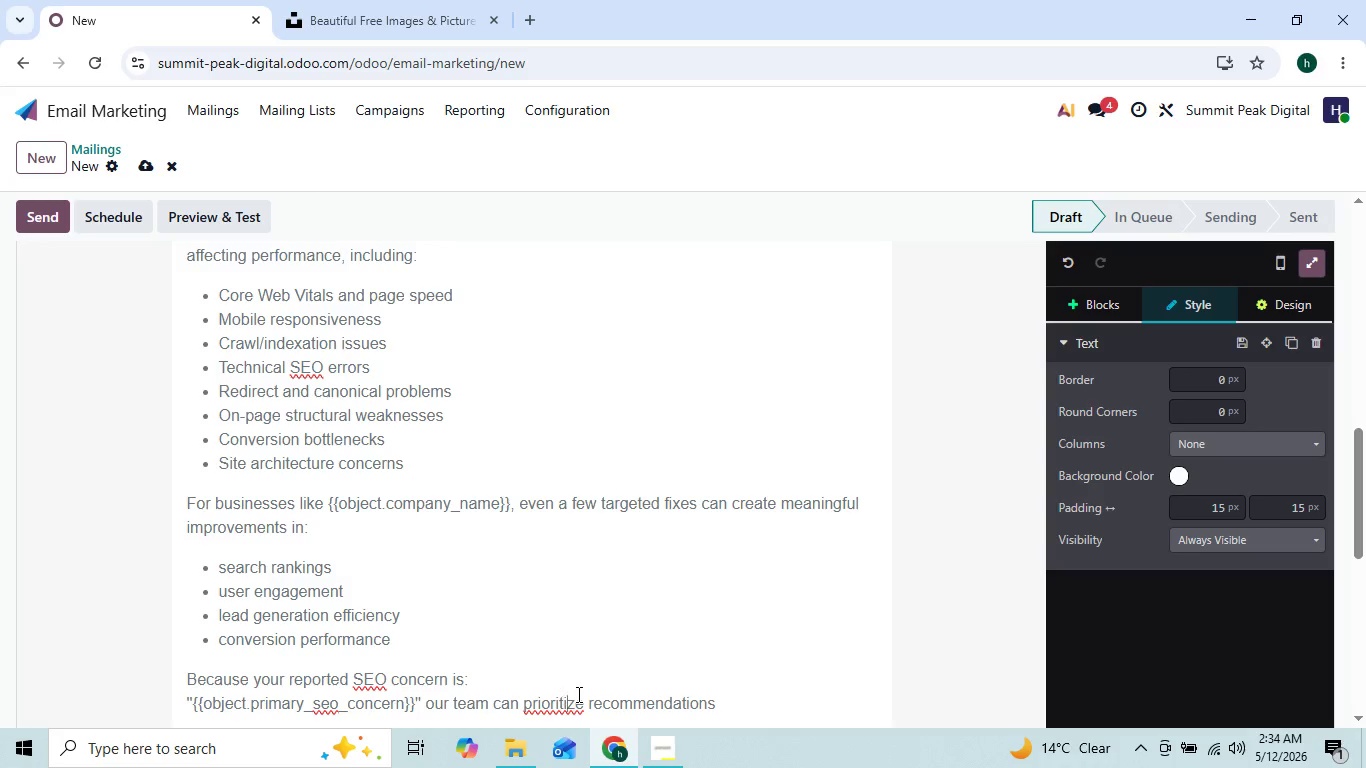 
key(ArrowRight)
 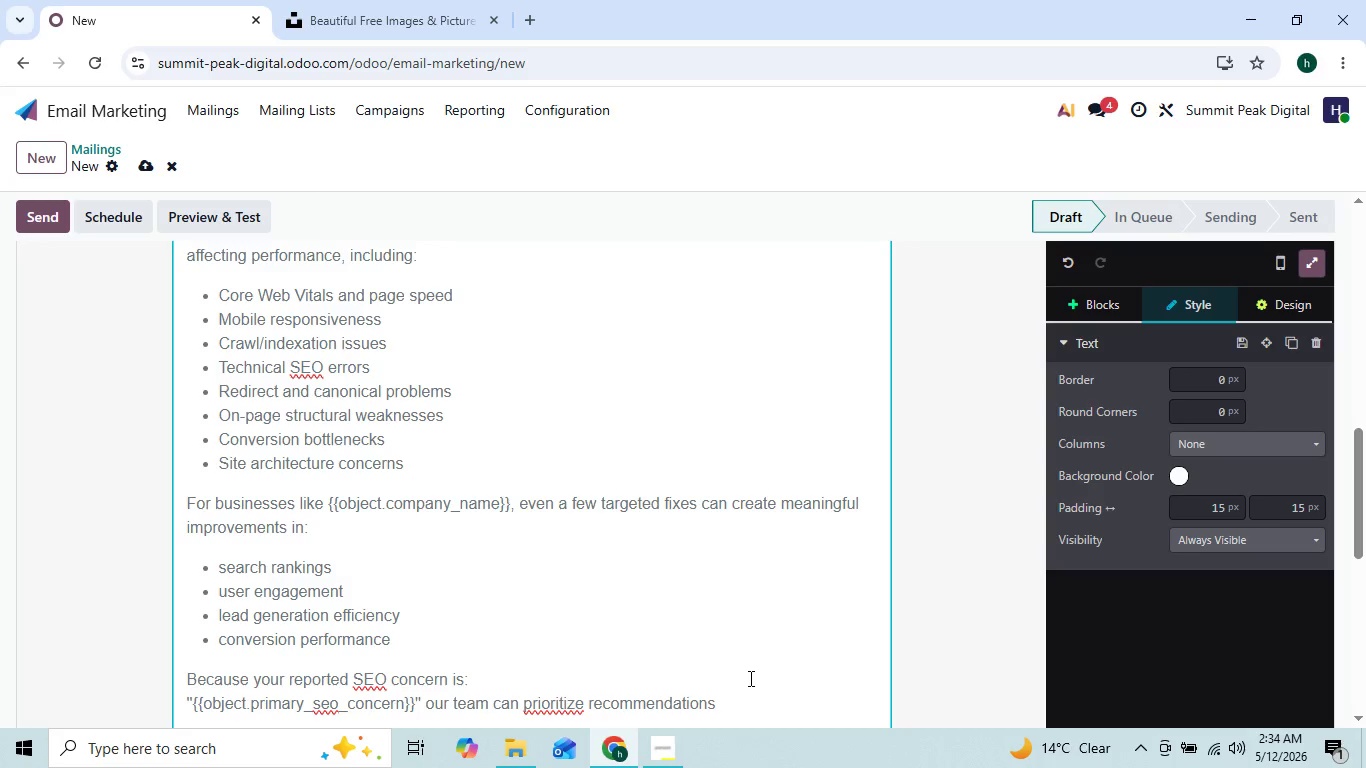 
left_click([736, 706])
 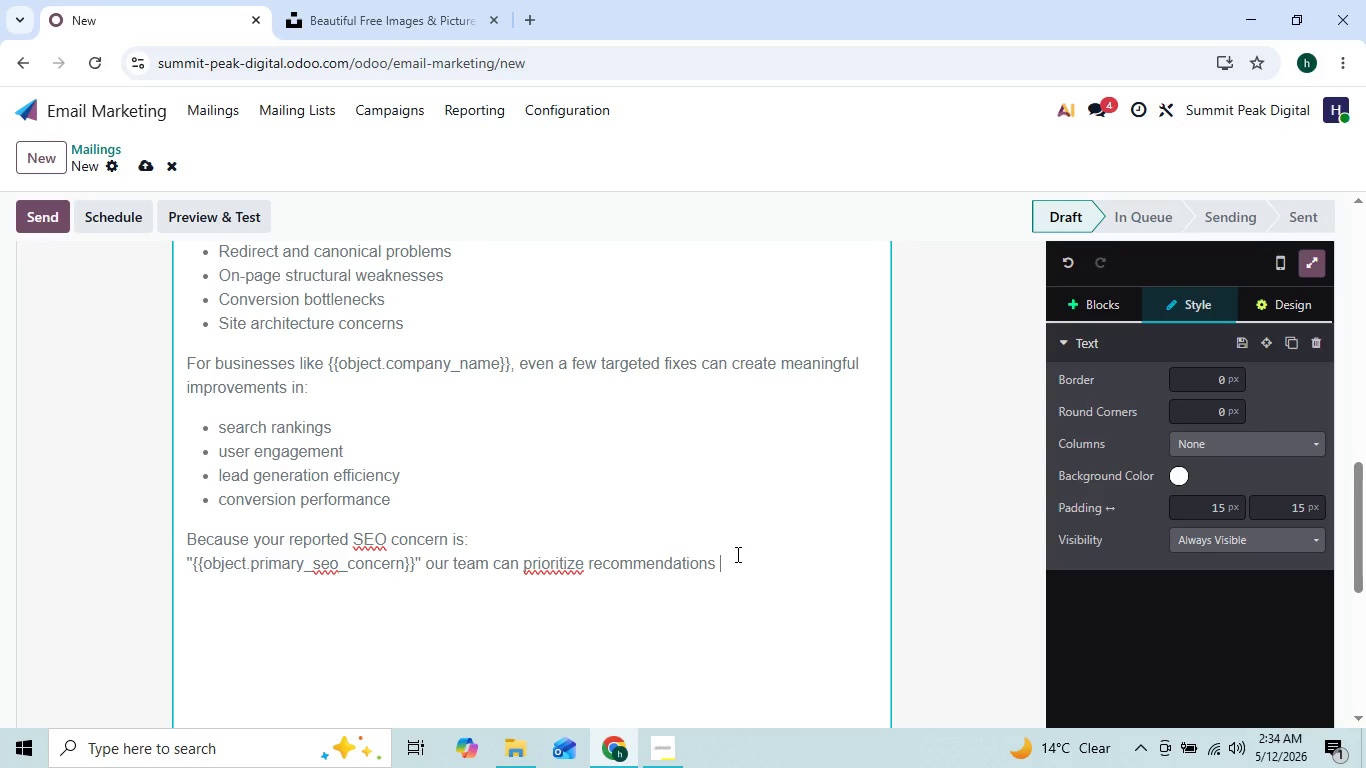 
type(speci)
 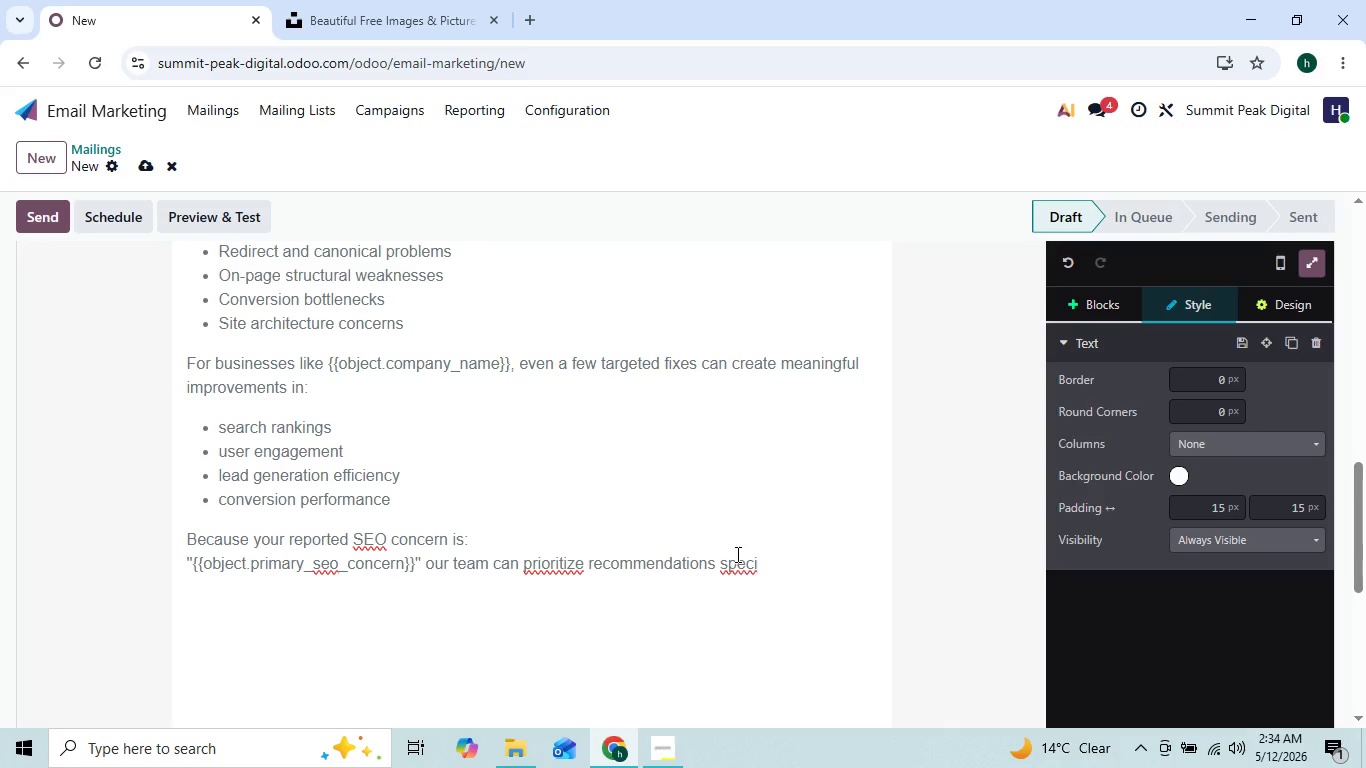 
type(fical)
 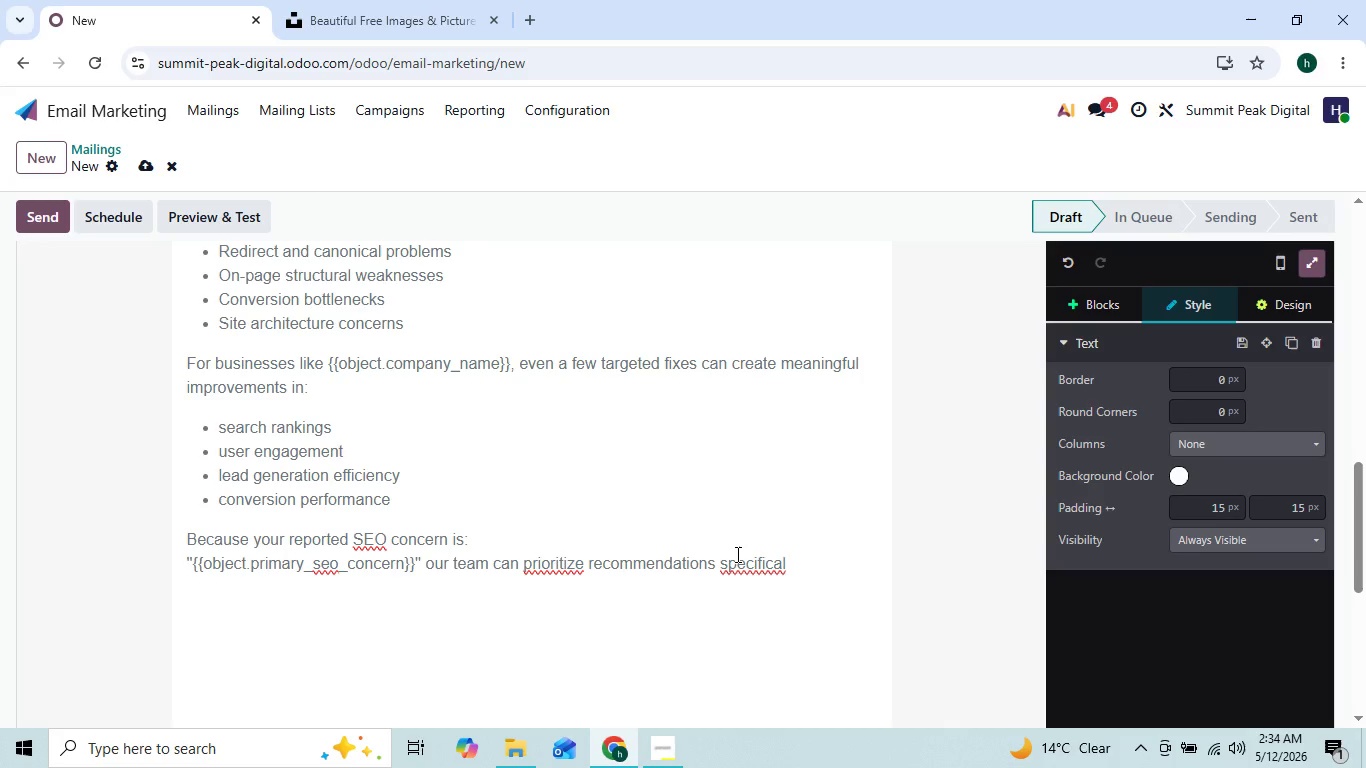 
type(ly related to )
 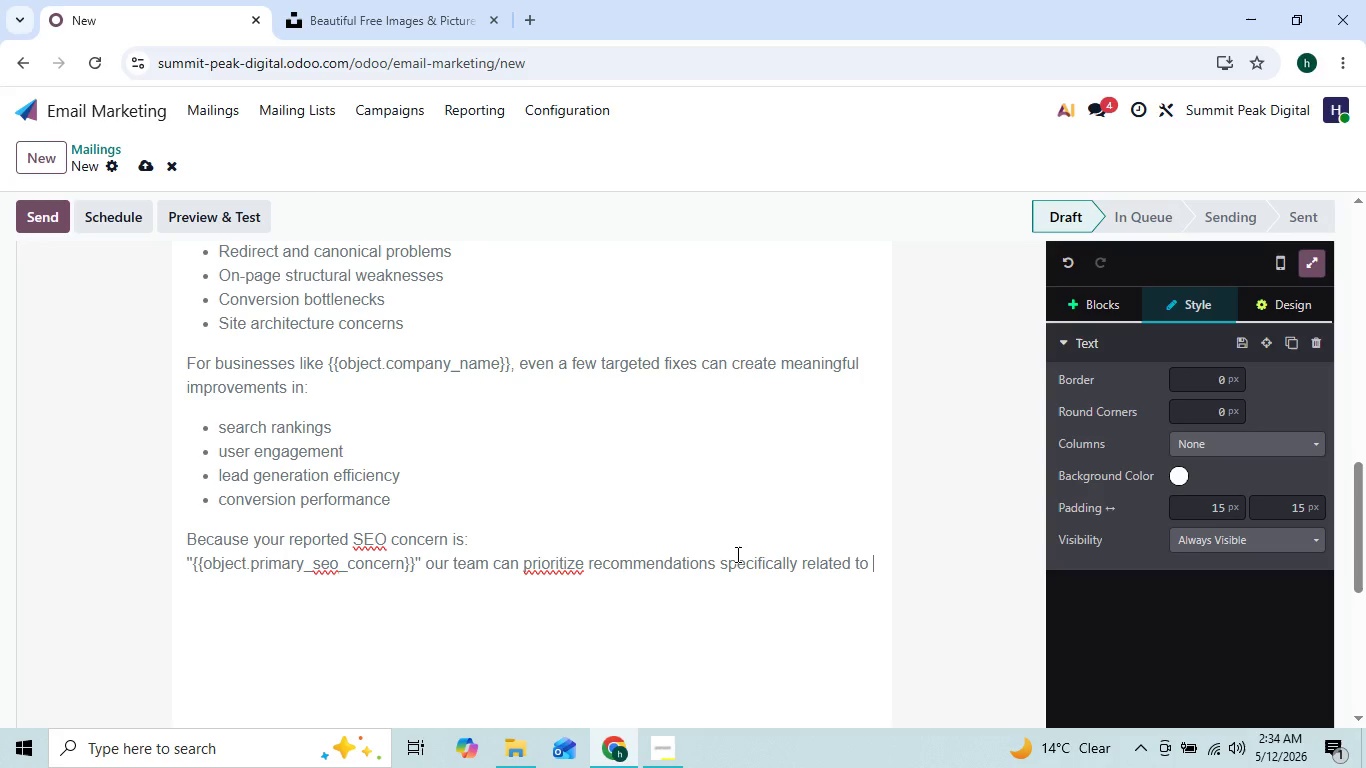 
key(ArrowLeft)
 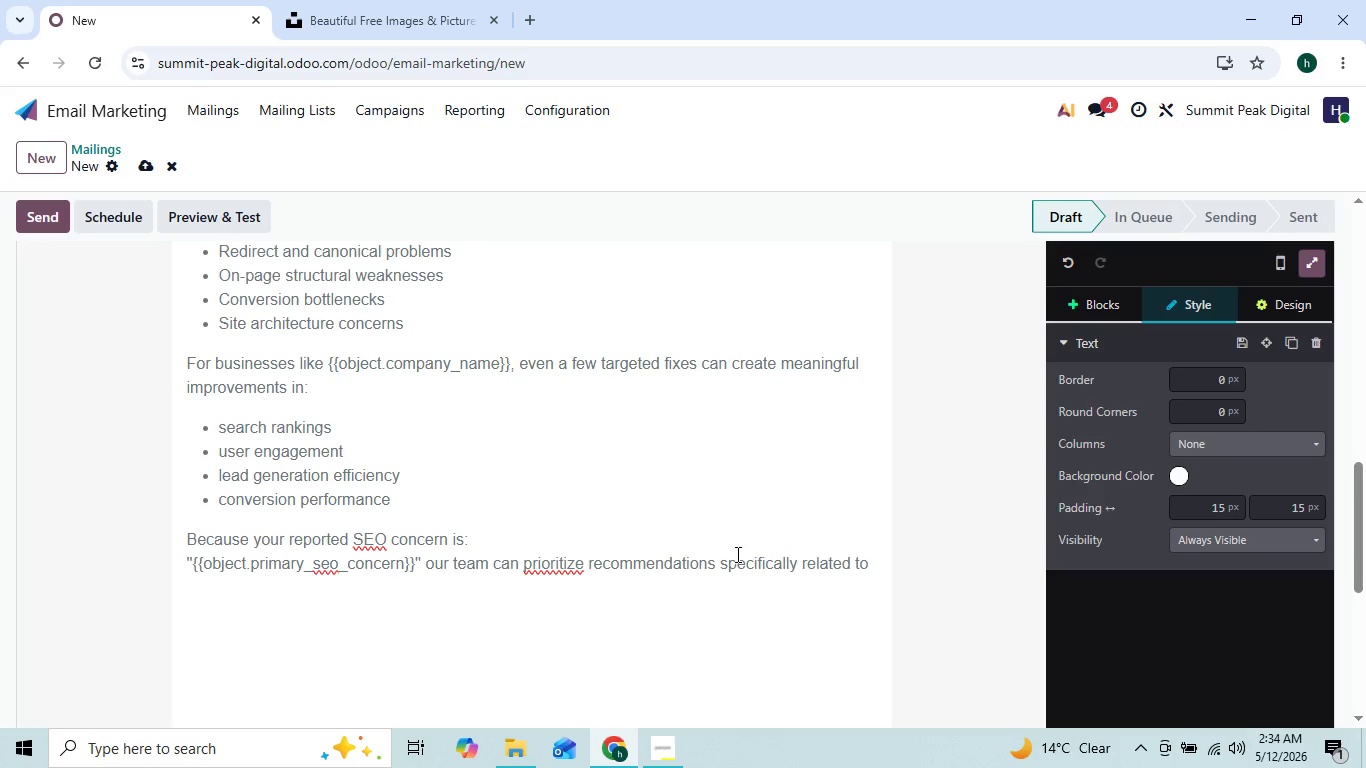 
key(ArrowLeft)
 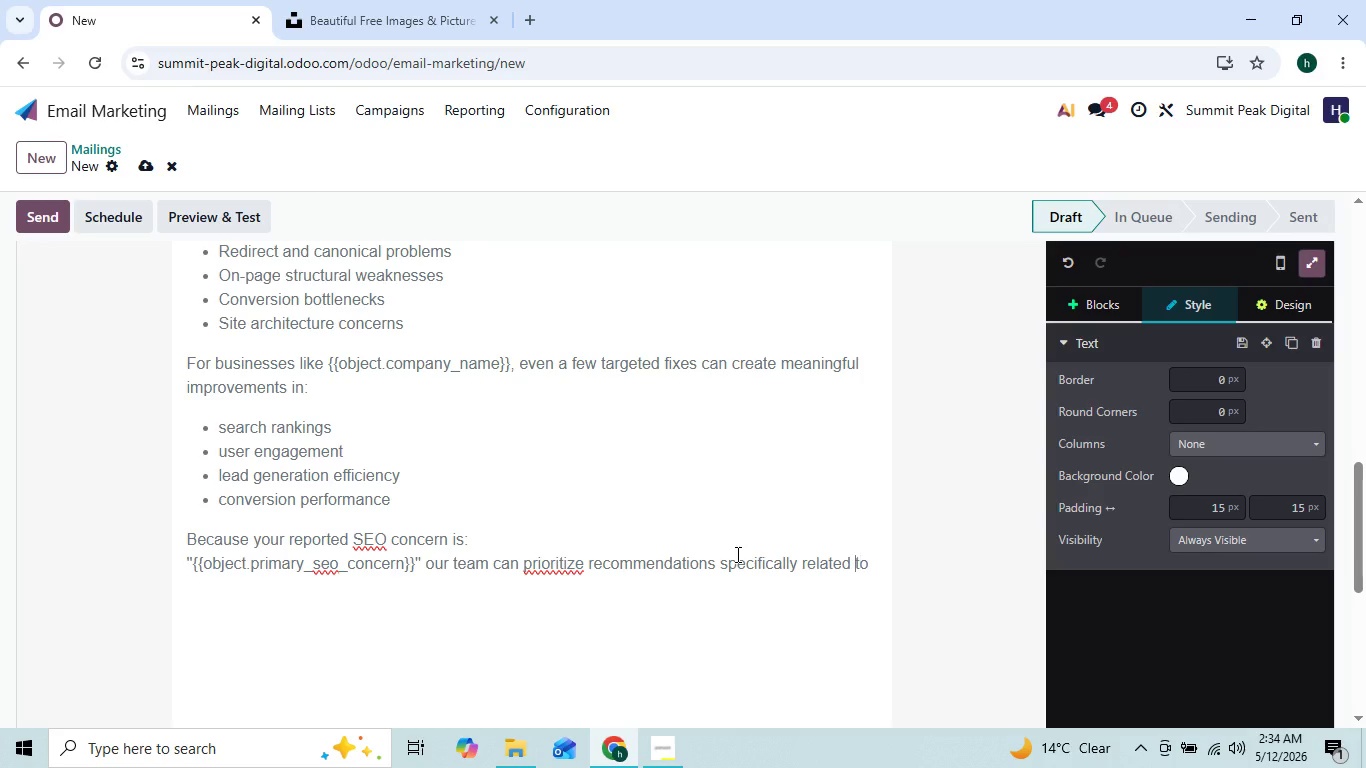 
key(ArrowLeft)
 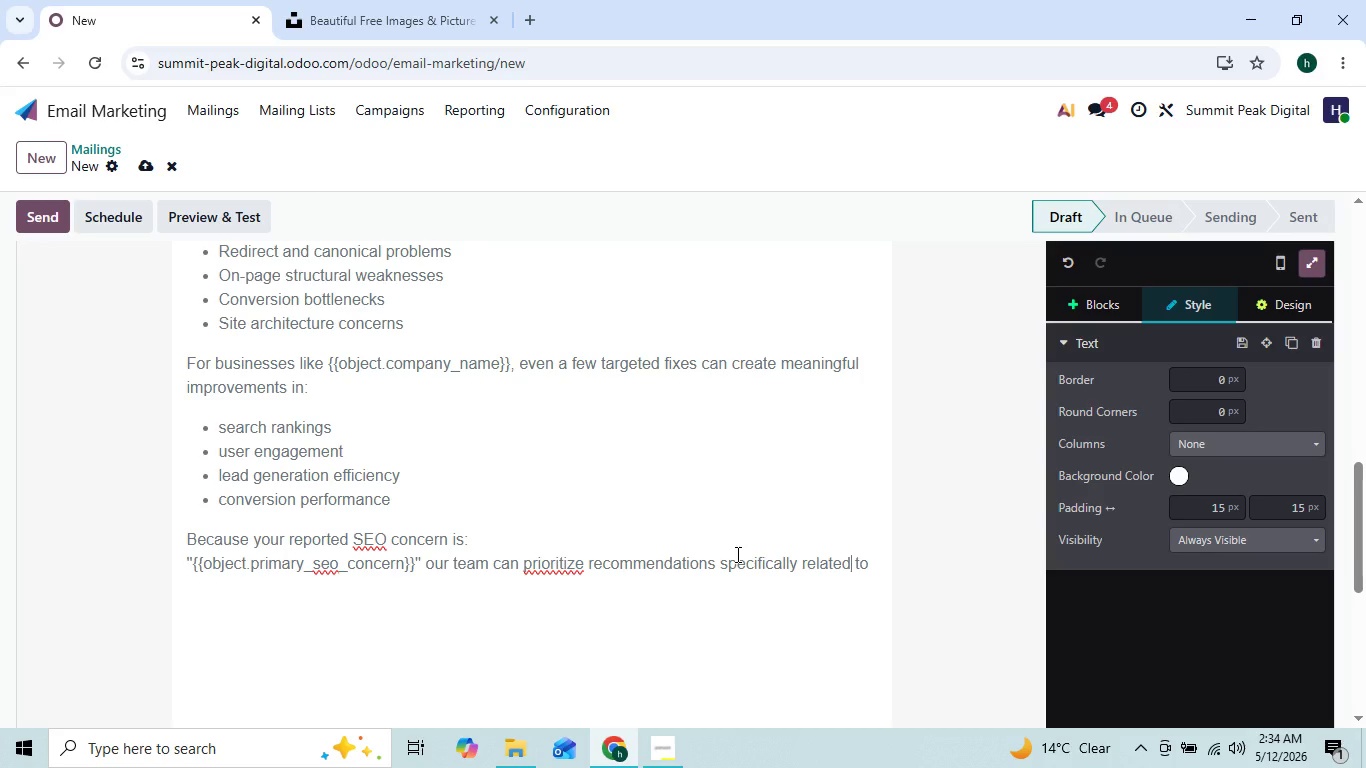 
key(ArrowLeft)
 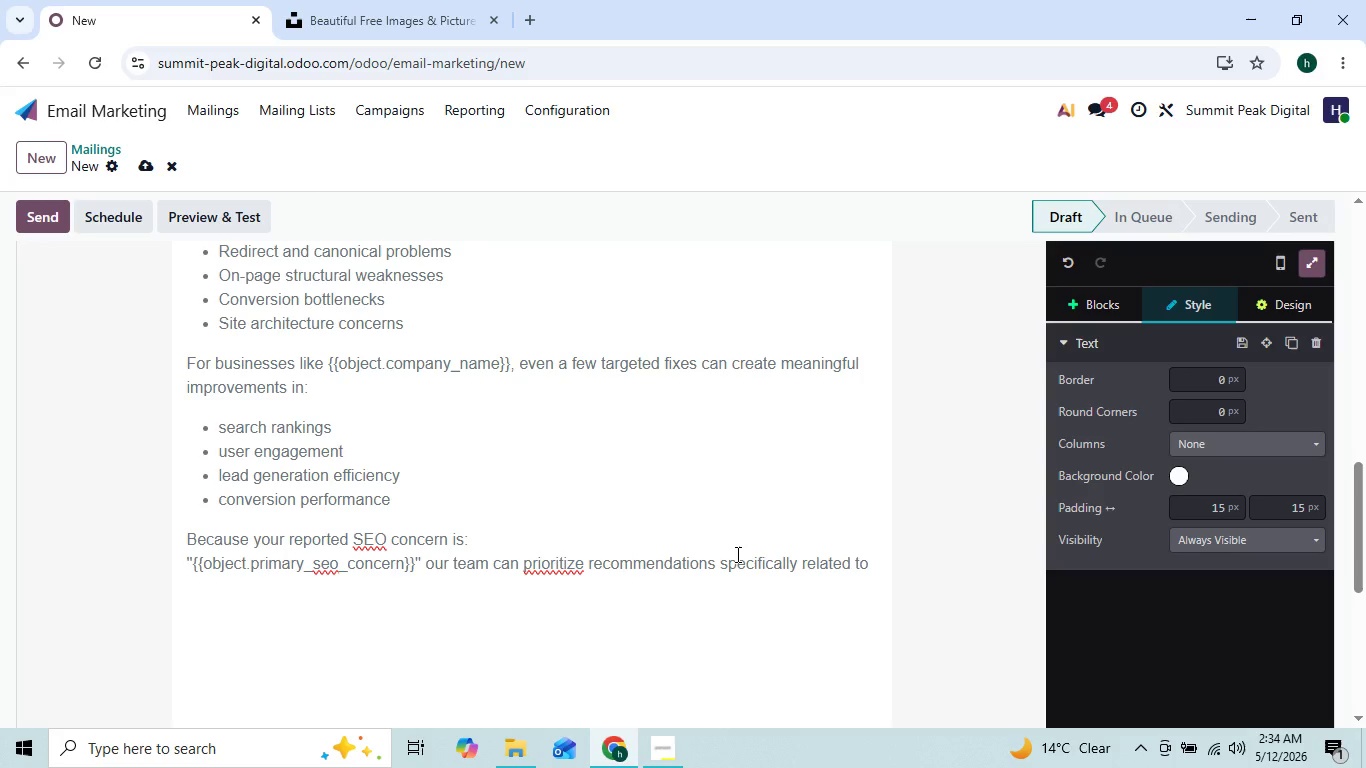 
key(ArrowRight)
 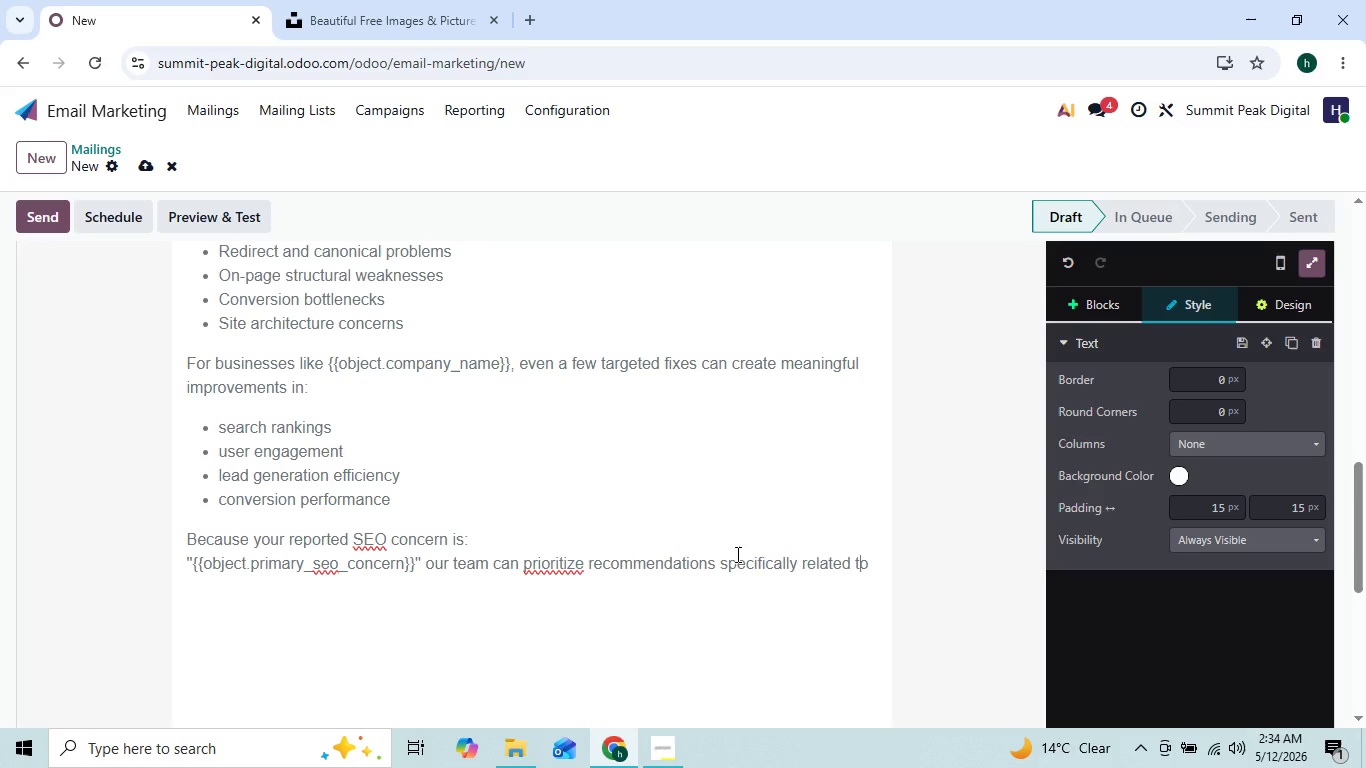 
key(ArrowRight)
 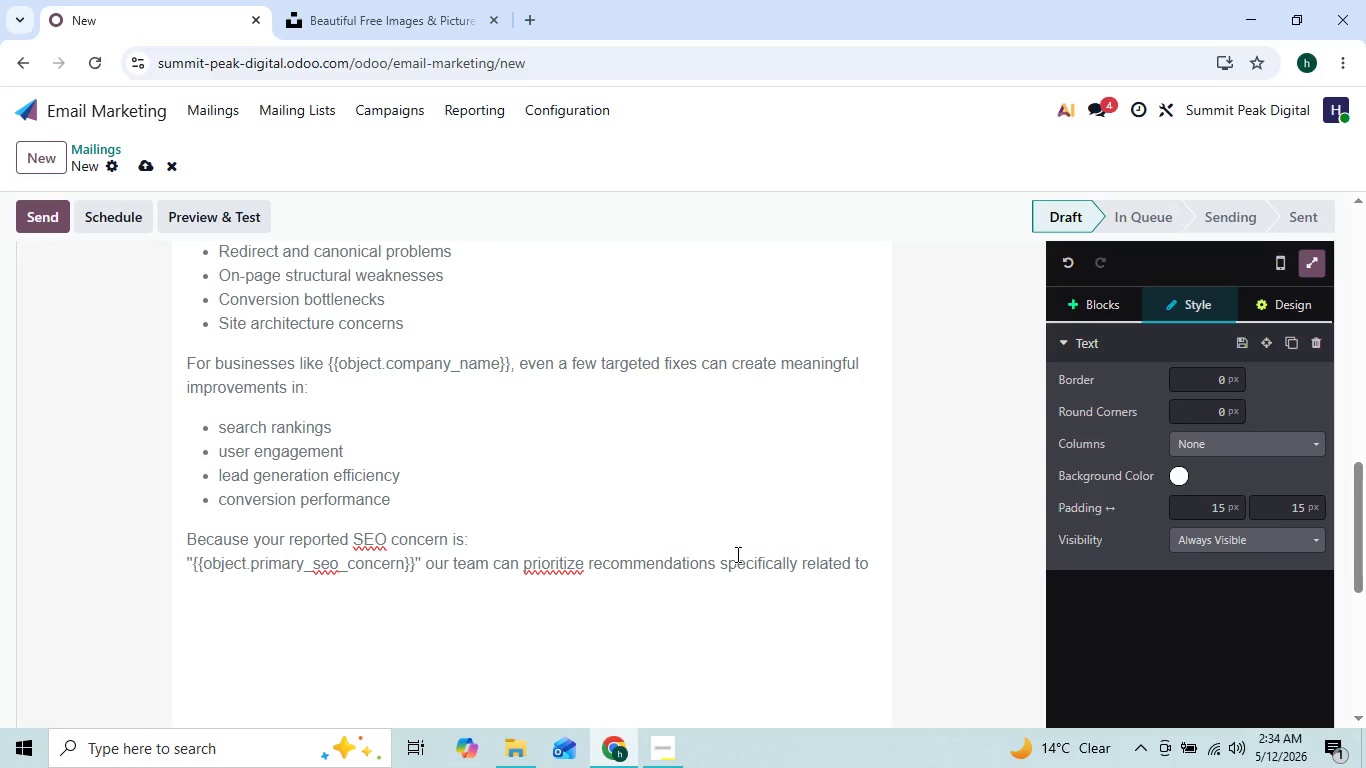 
key(ArrowRight)
 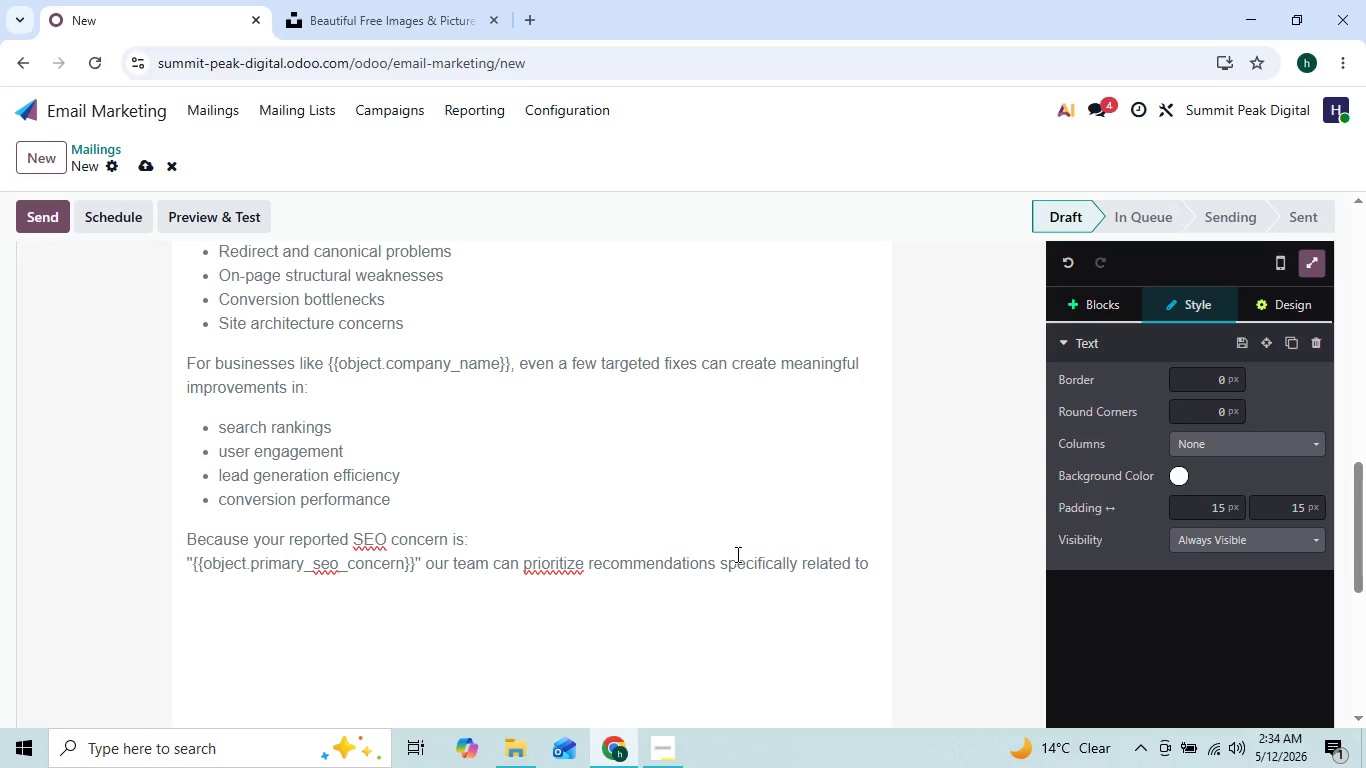 
key(ArrowLeft)
 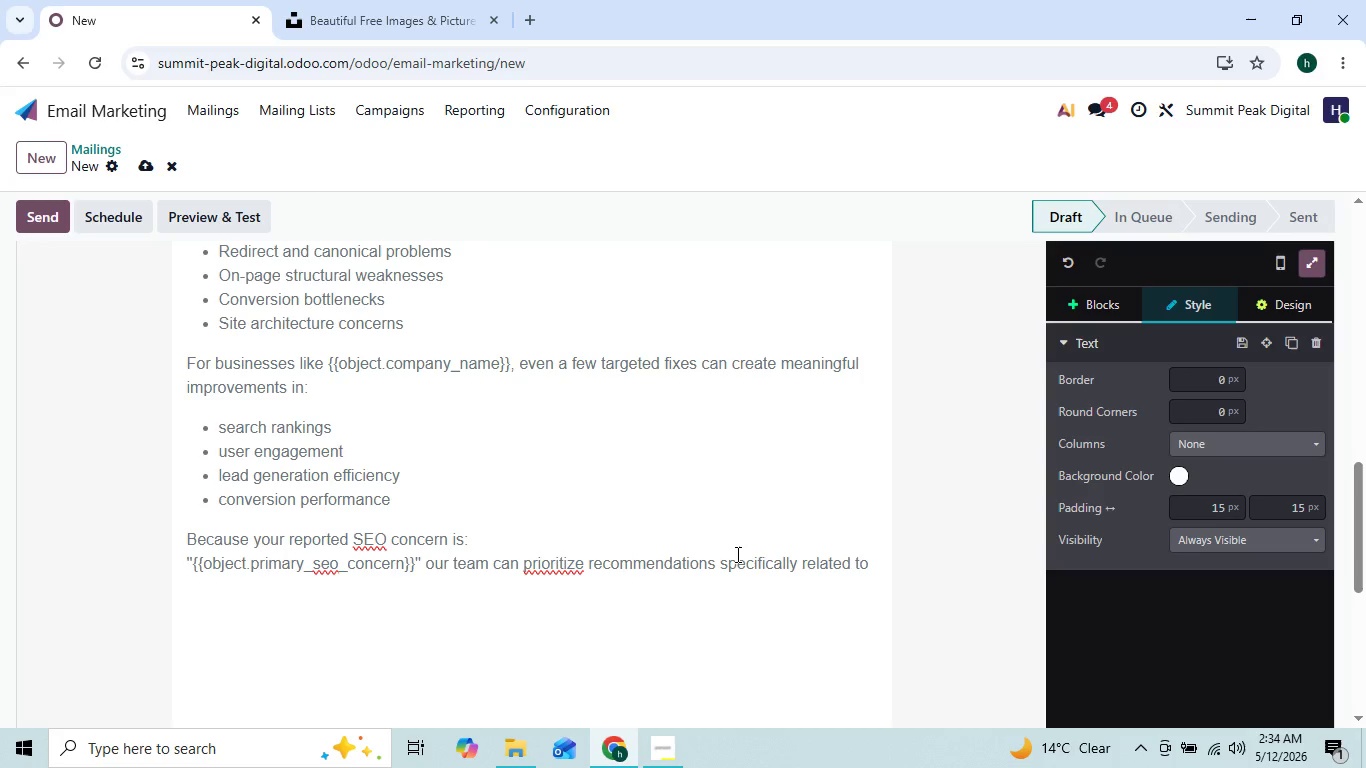 
key(ArrowRight)
 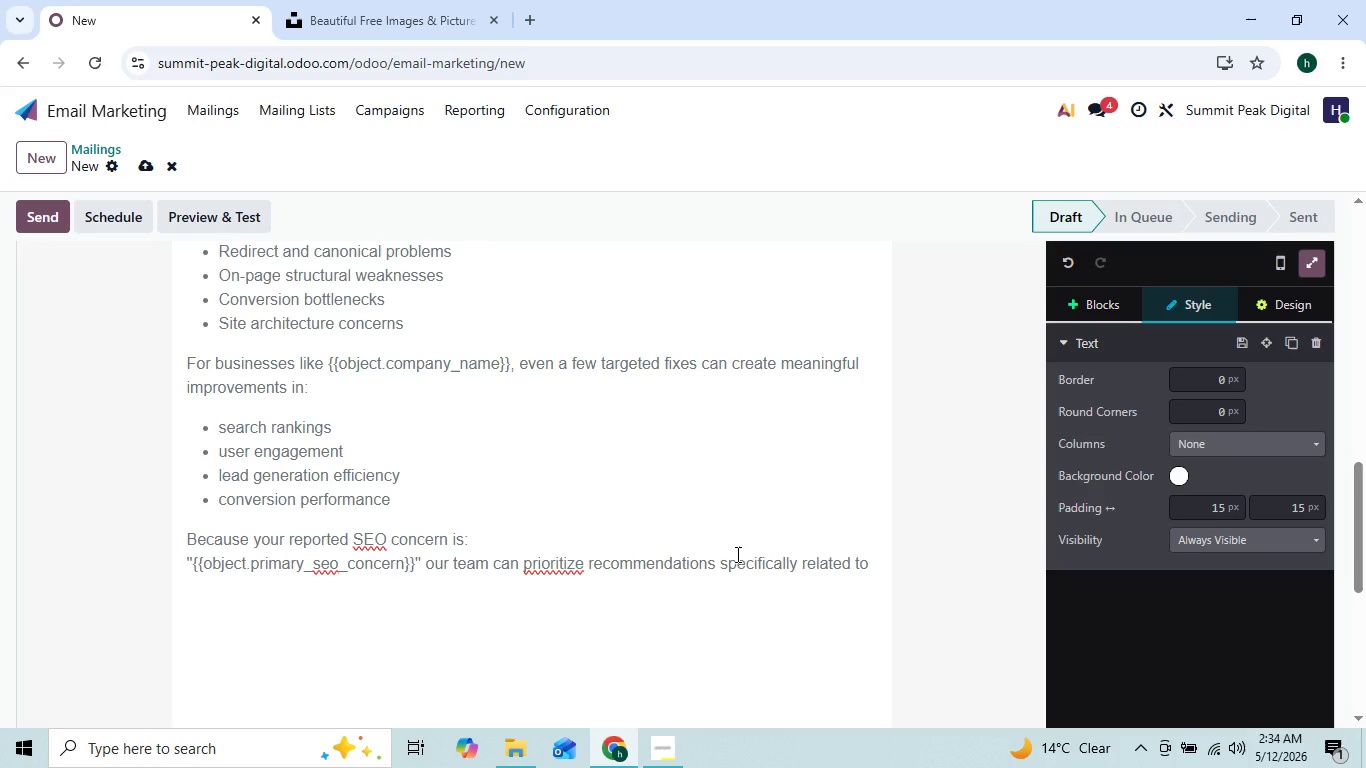 
type( that issu)
 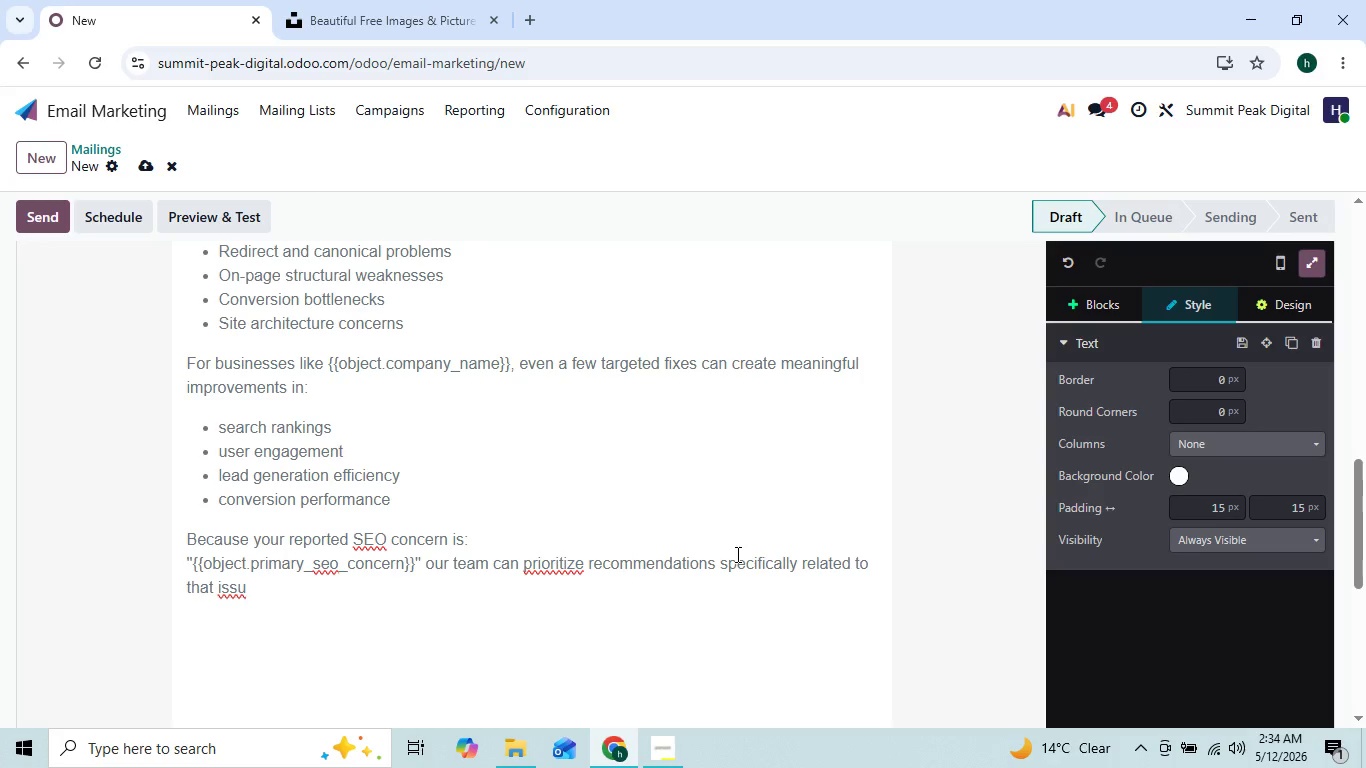 
type(e during the e)
key(Backspace)
type(review.)
 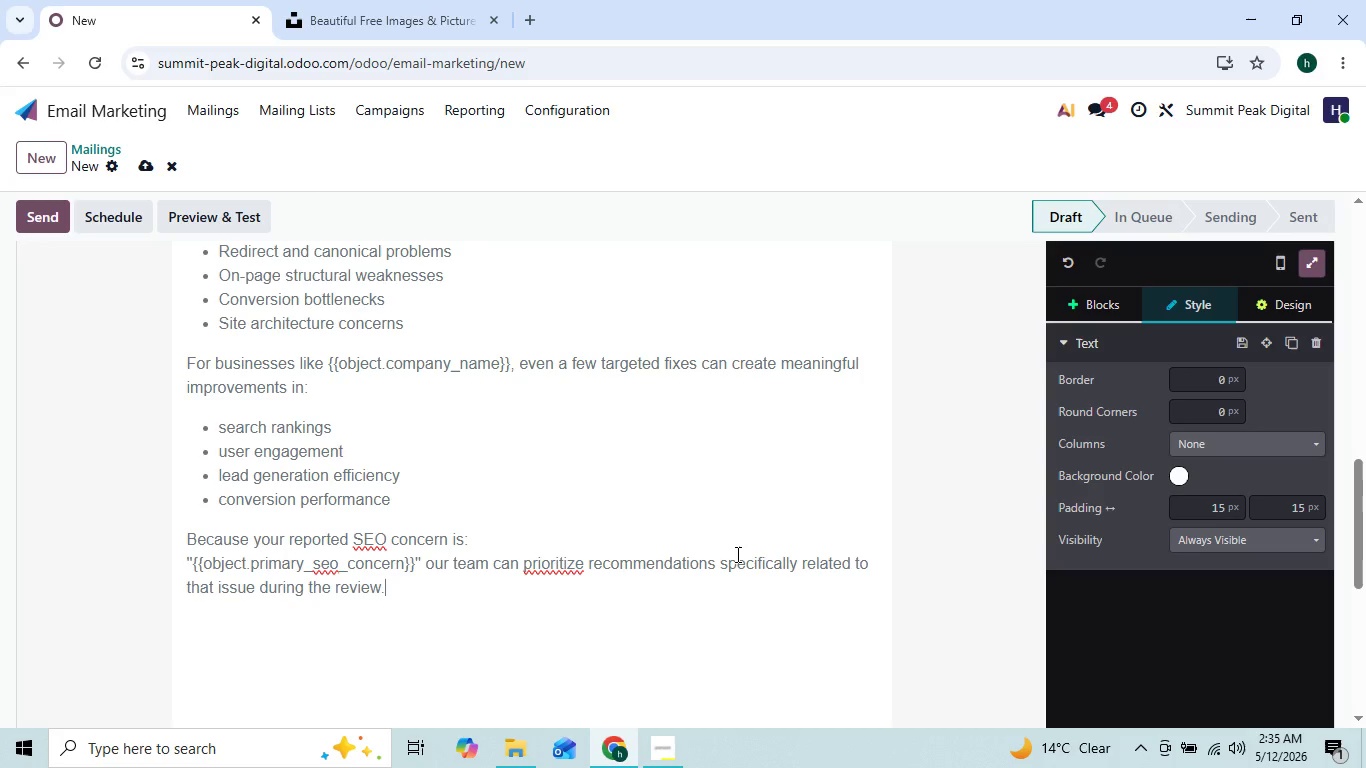 
key(Enter)
 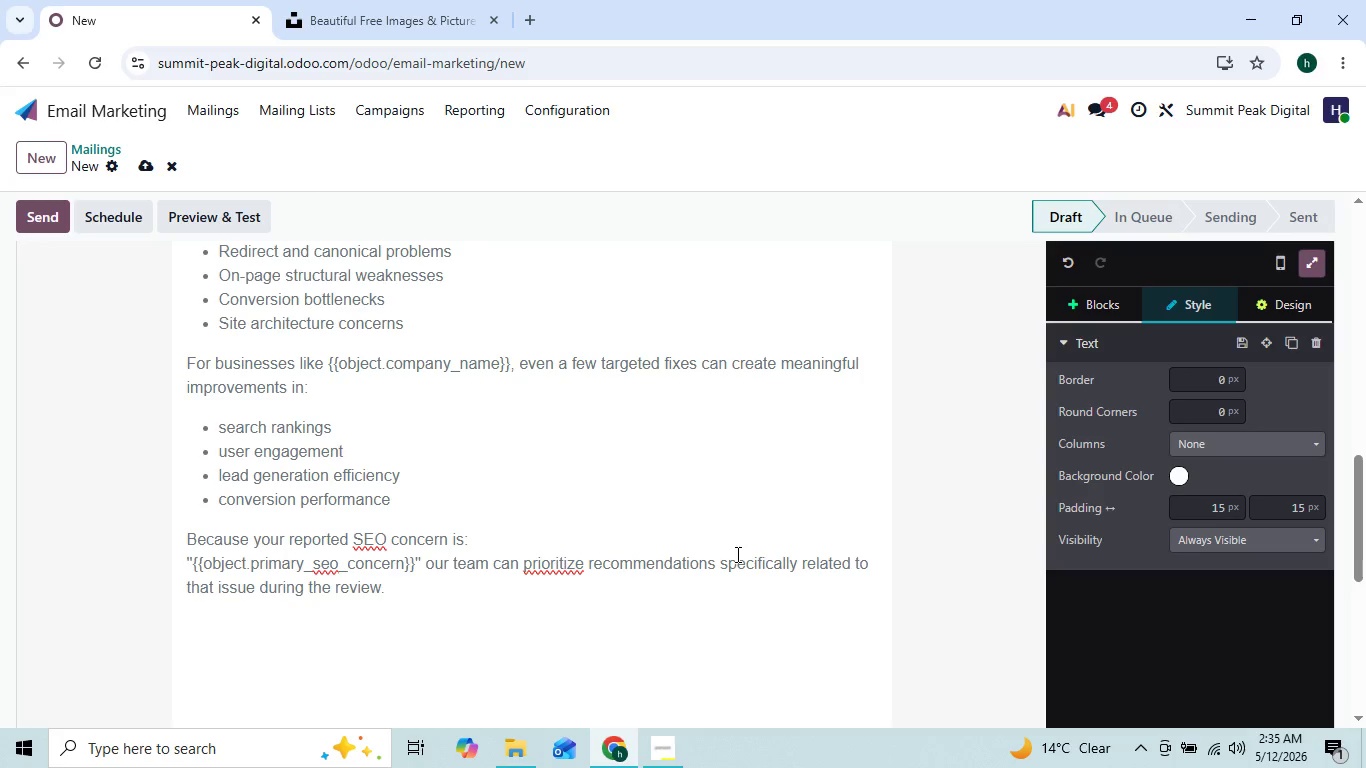 
type(What YOU'll)
 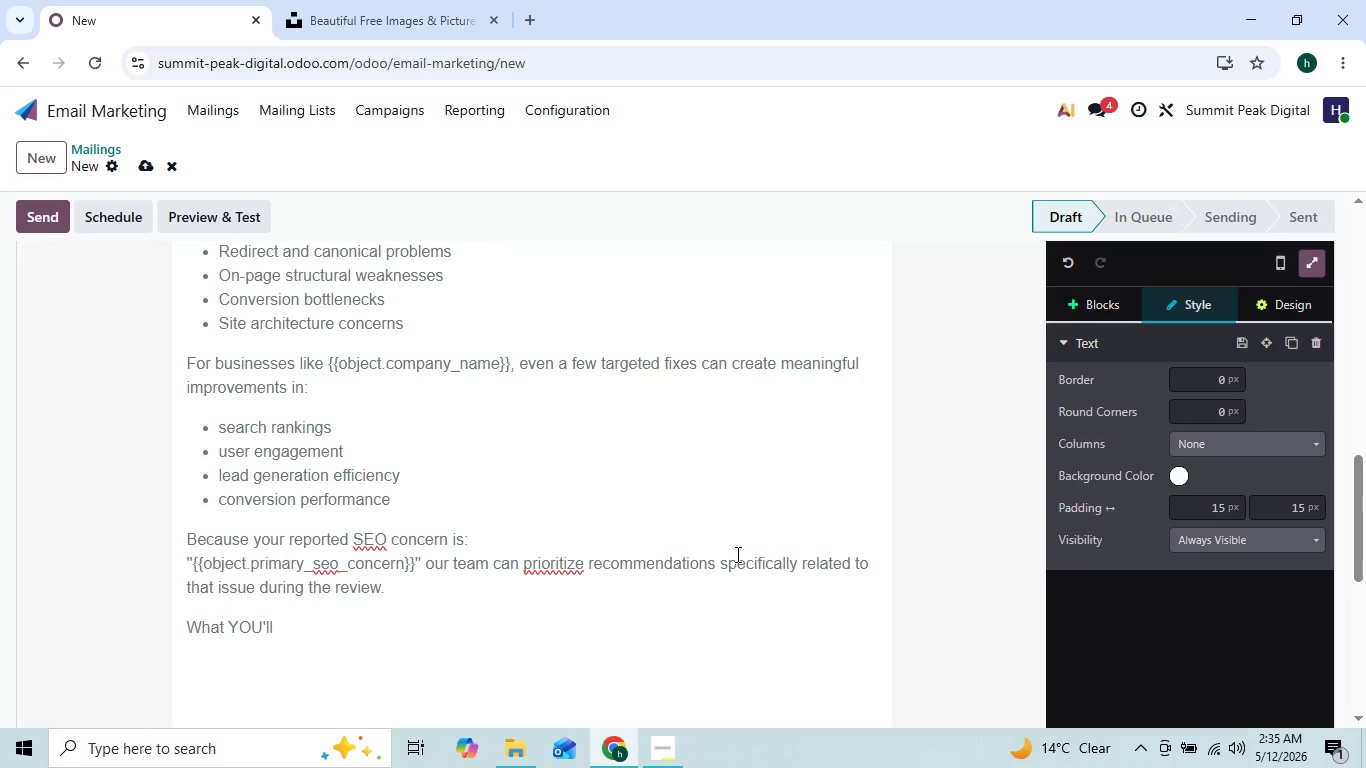 
key(ArrowLeft)
 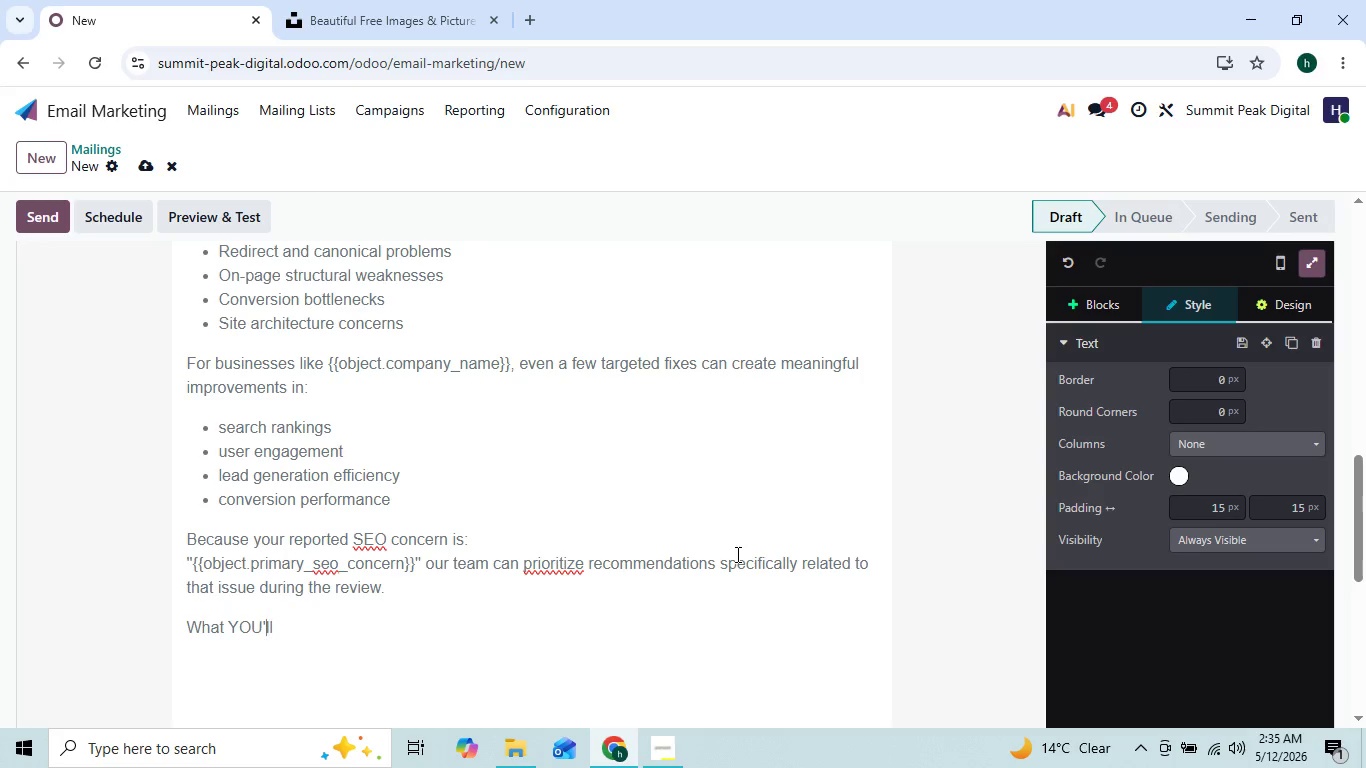 
key(ArrowLeft)
 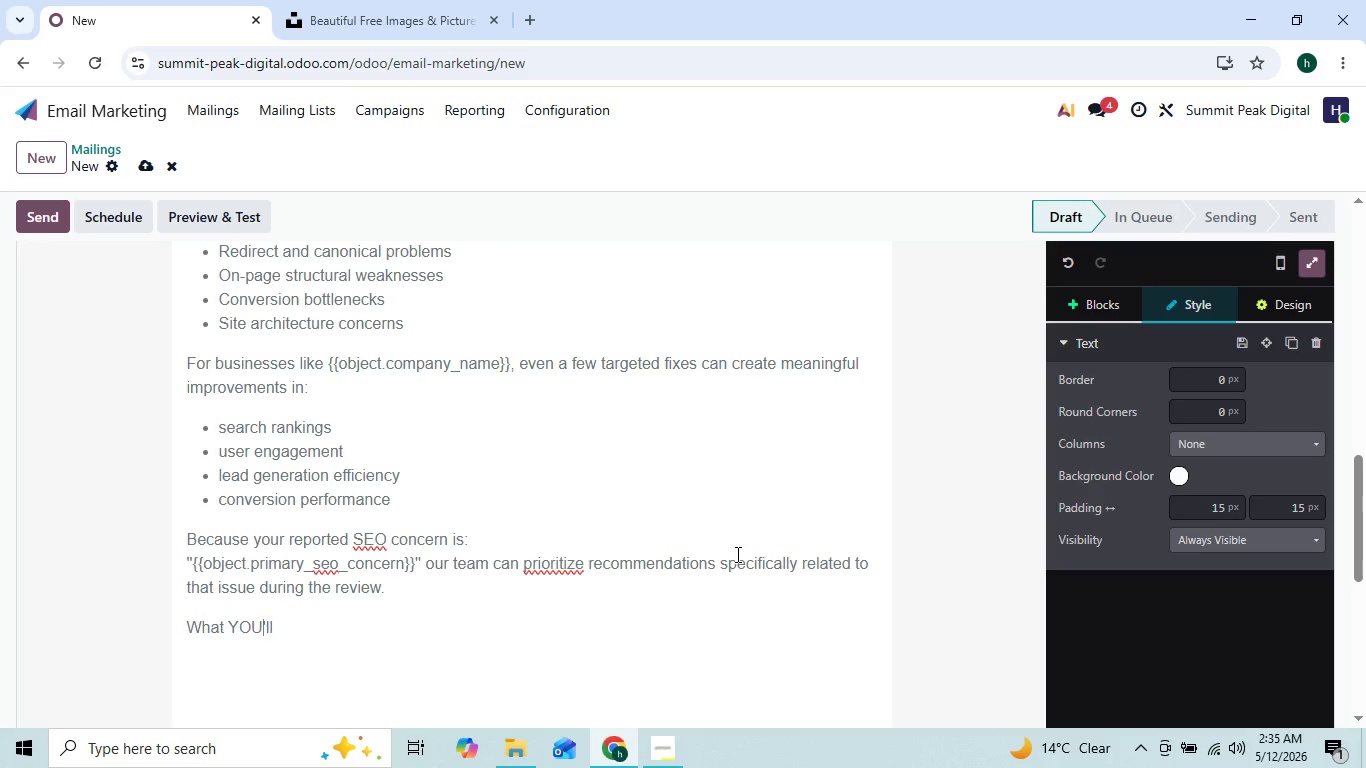 
key(ArrowLeft)
 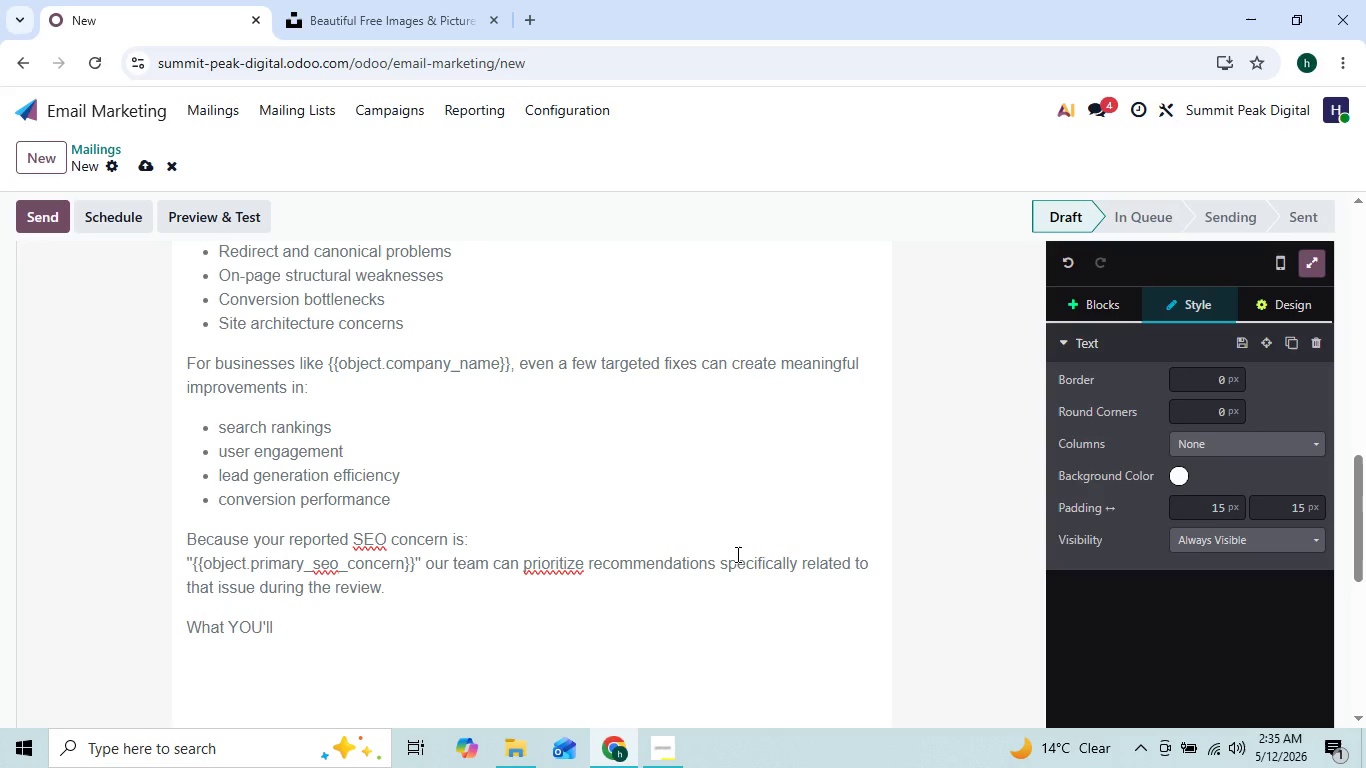 
key(Backspace)
key(Backspace)
type(ou)
 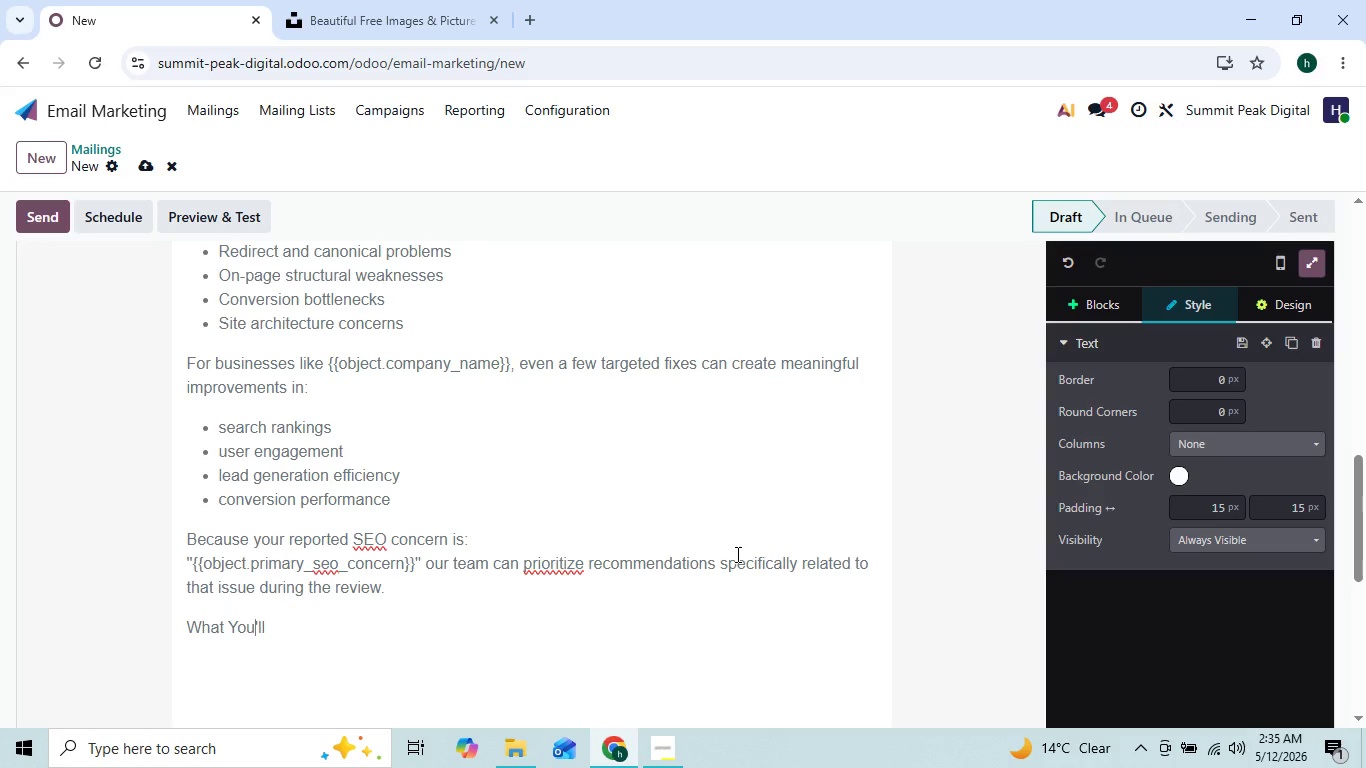 
key(ArrowRight)
 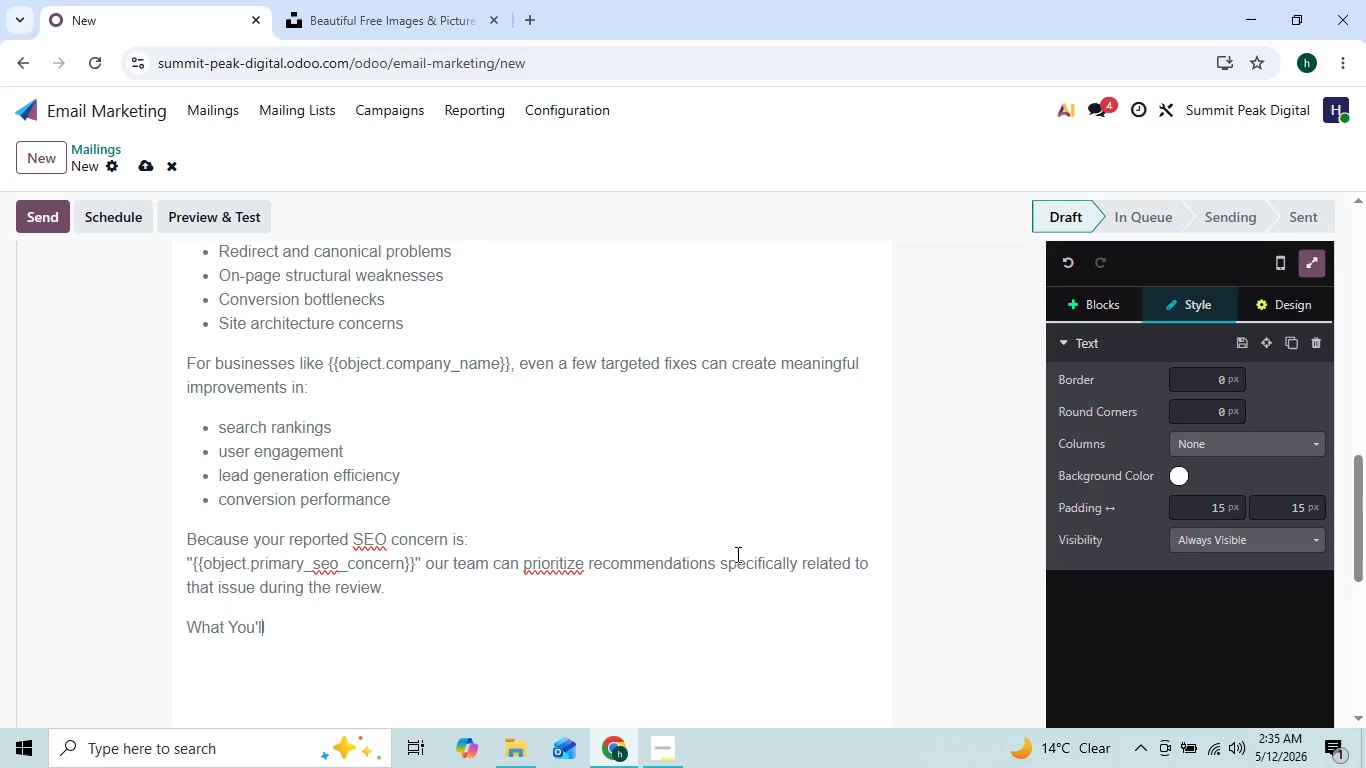 
key(ArrowRight)
 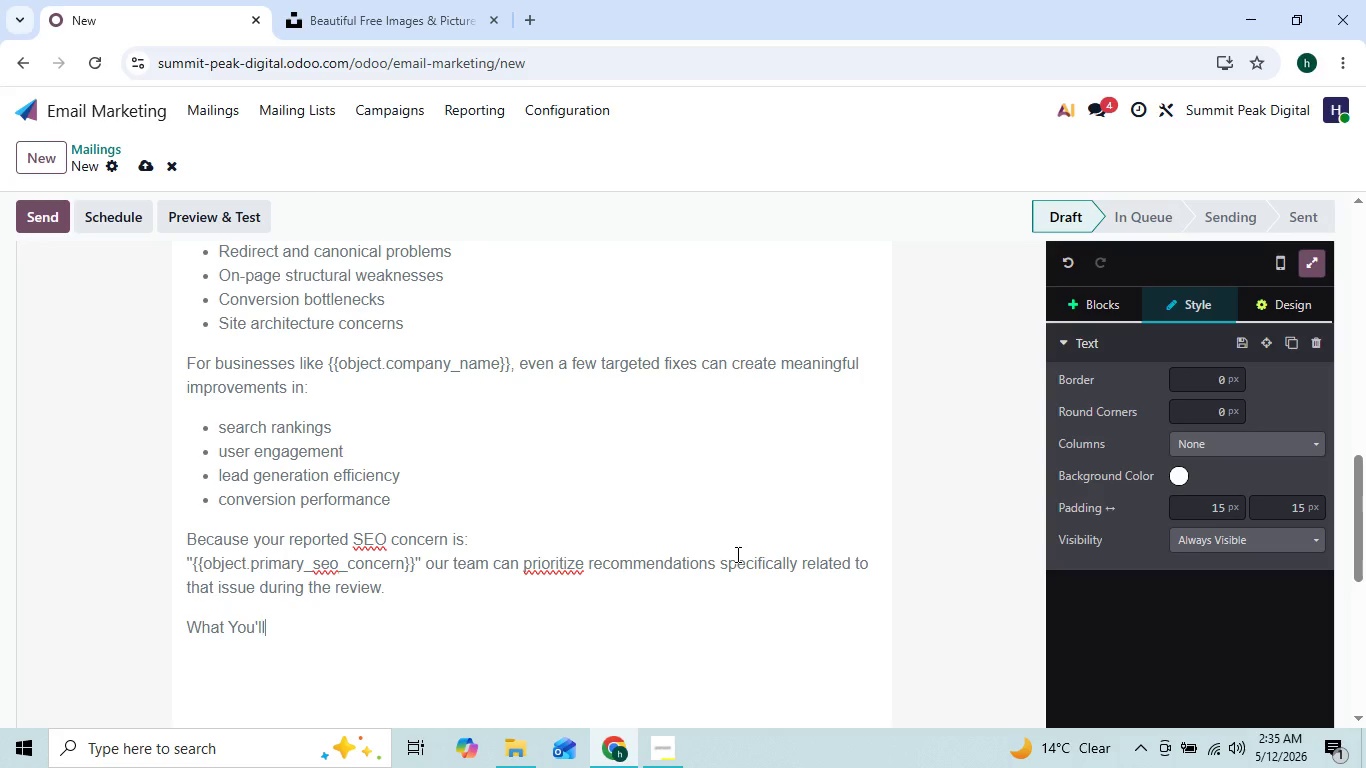 
key(ArrowRight)
 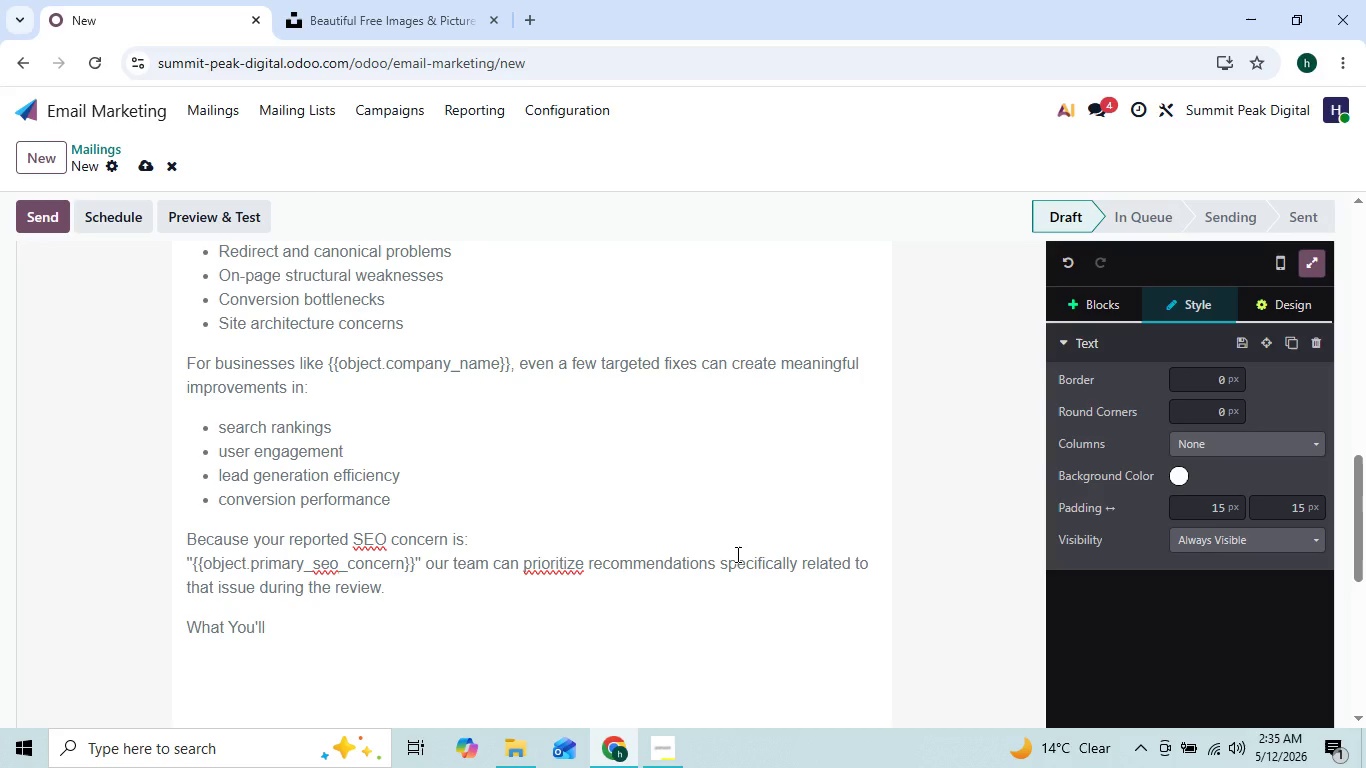 
type( Receive:)
 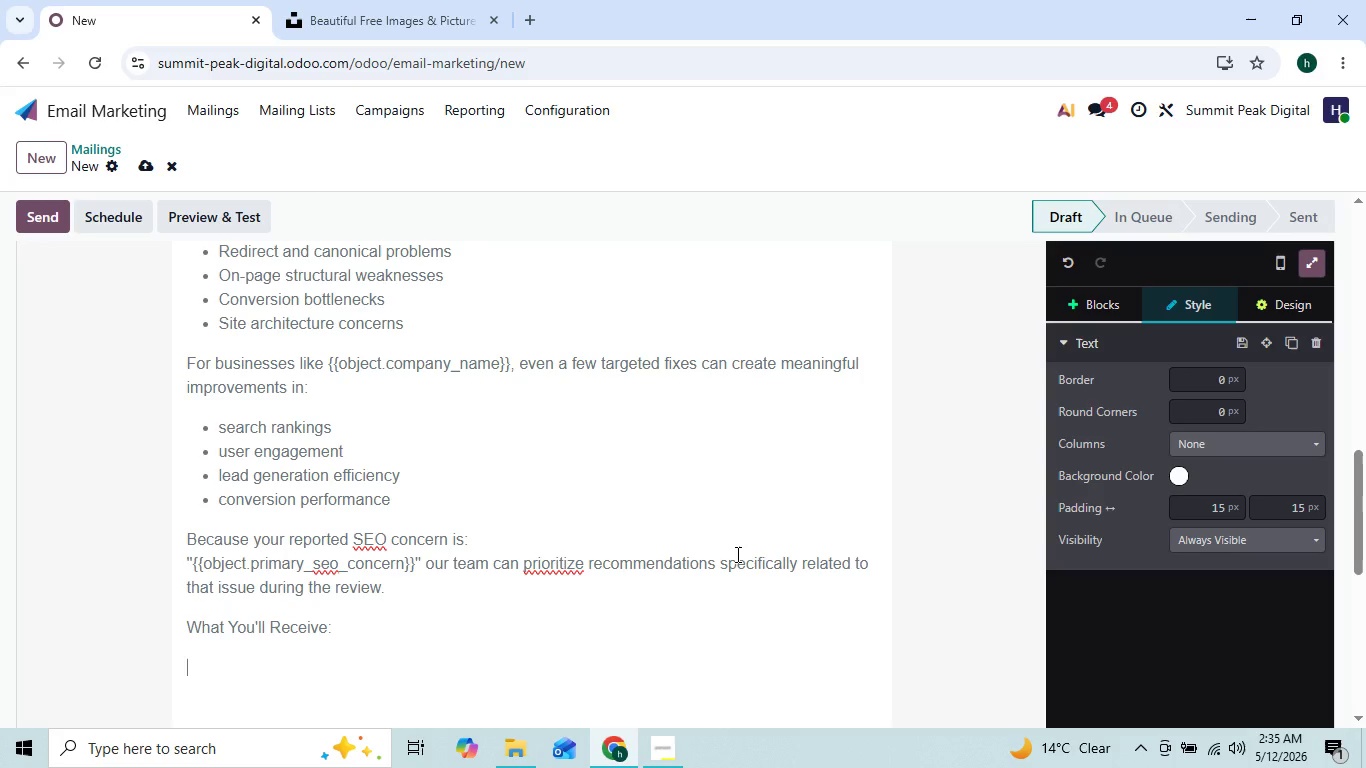 
 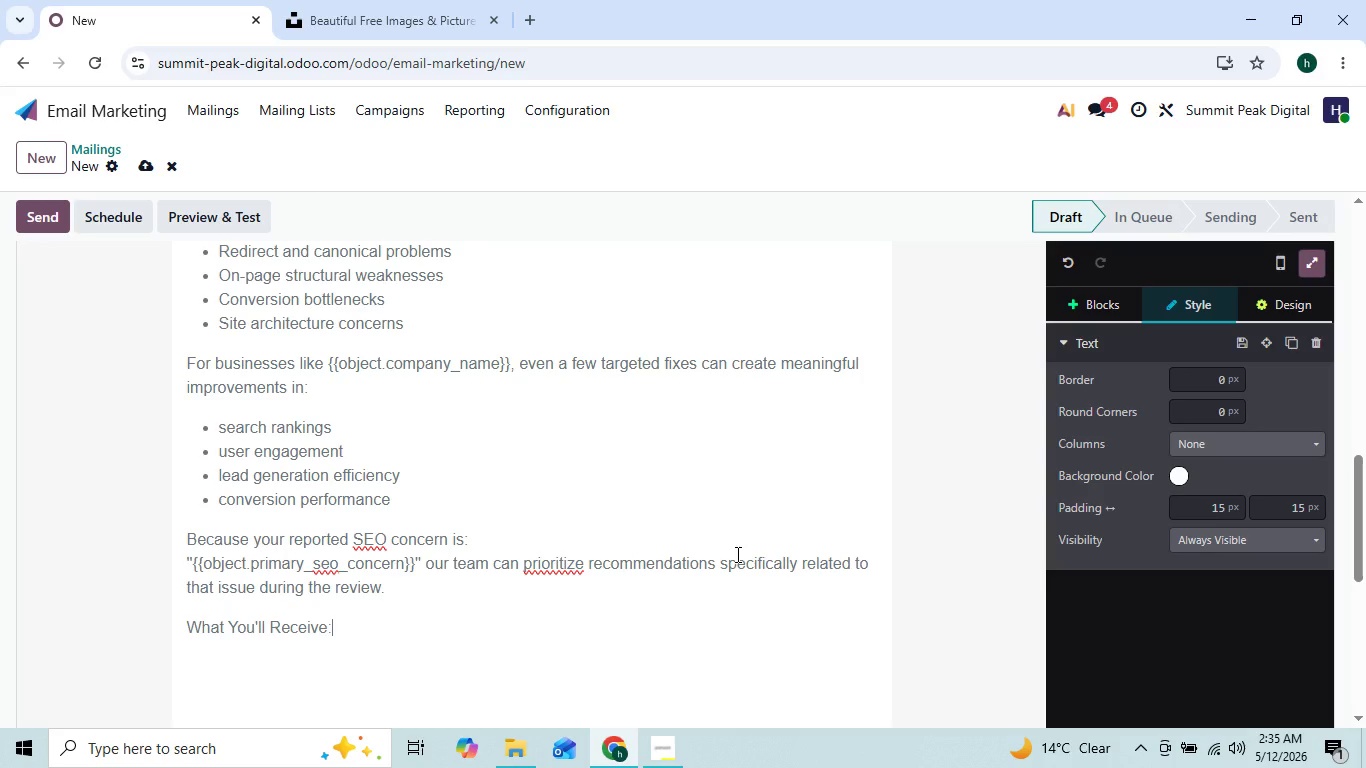 
key(Enter)
 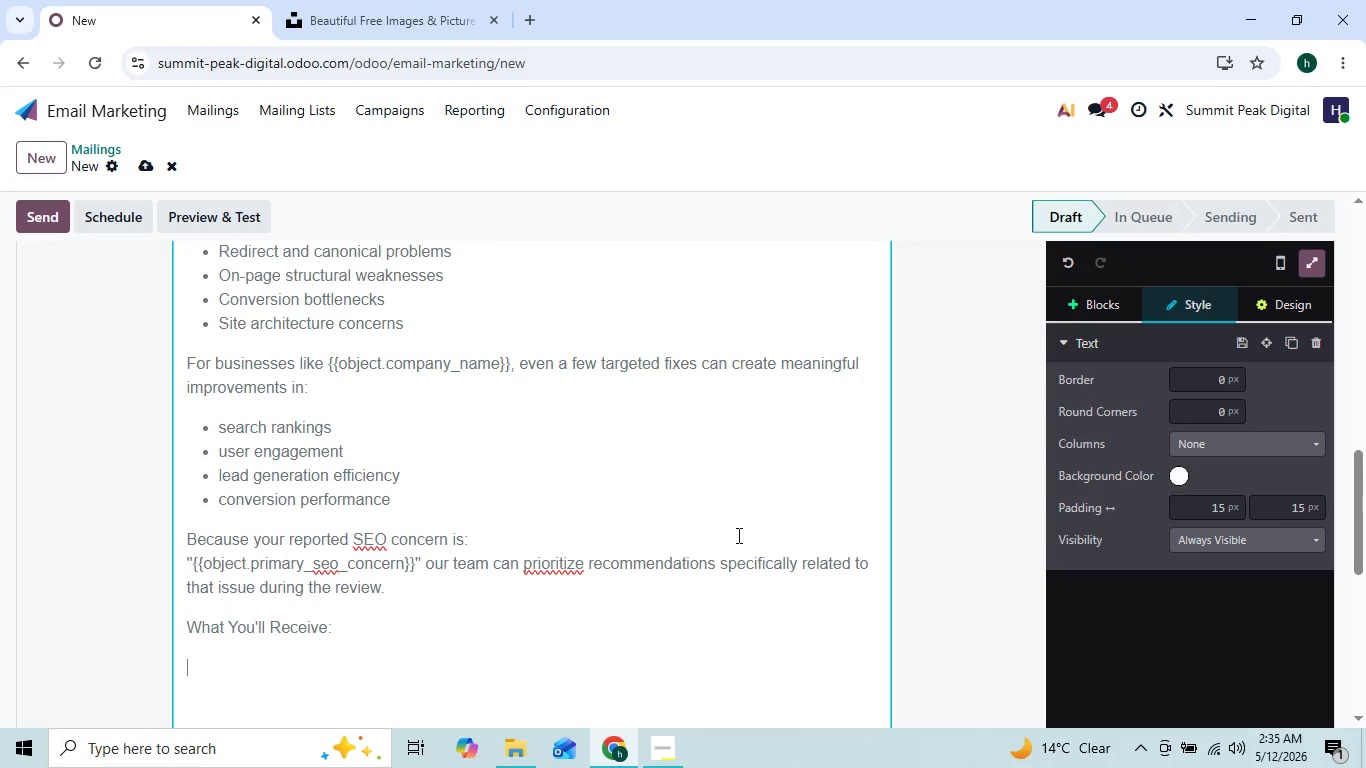 
wait(9.22)
 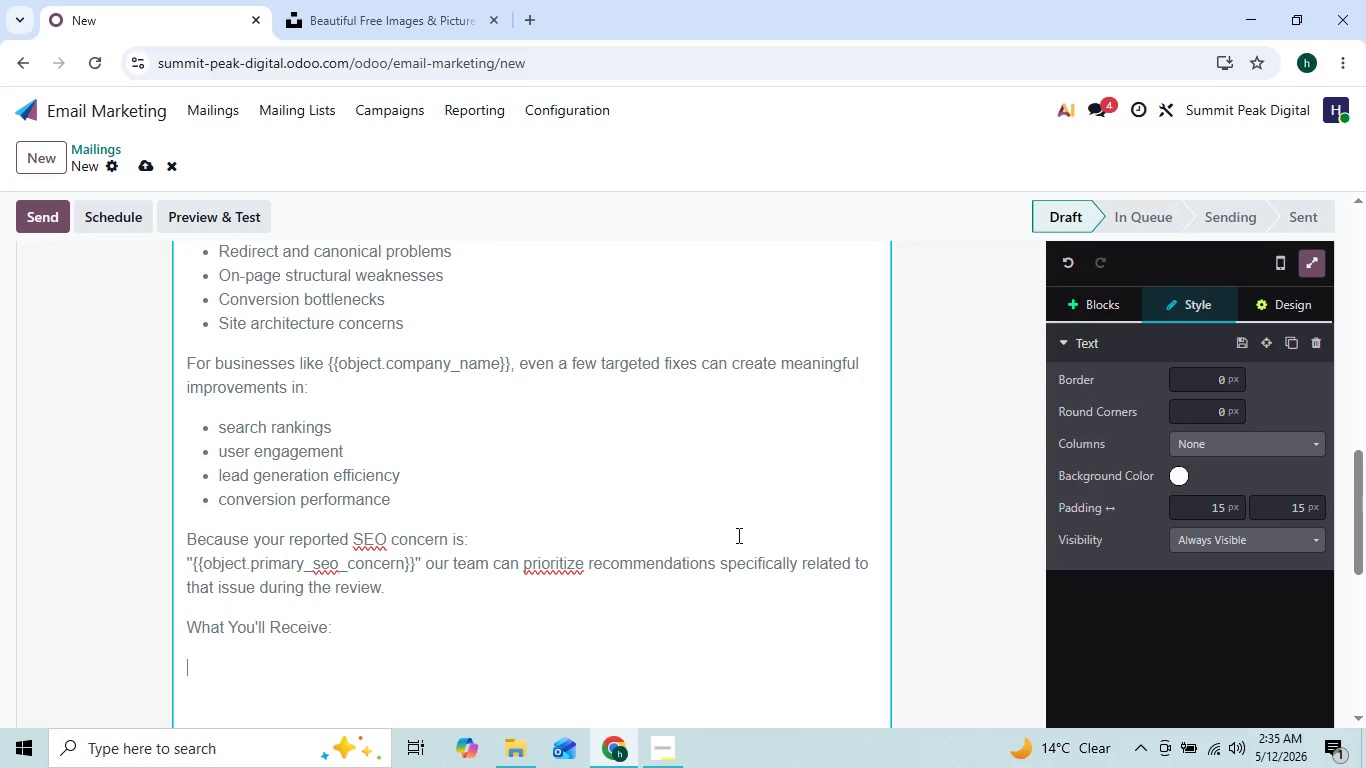 
type(/bu)
 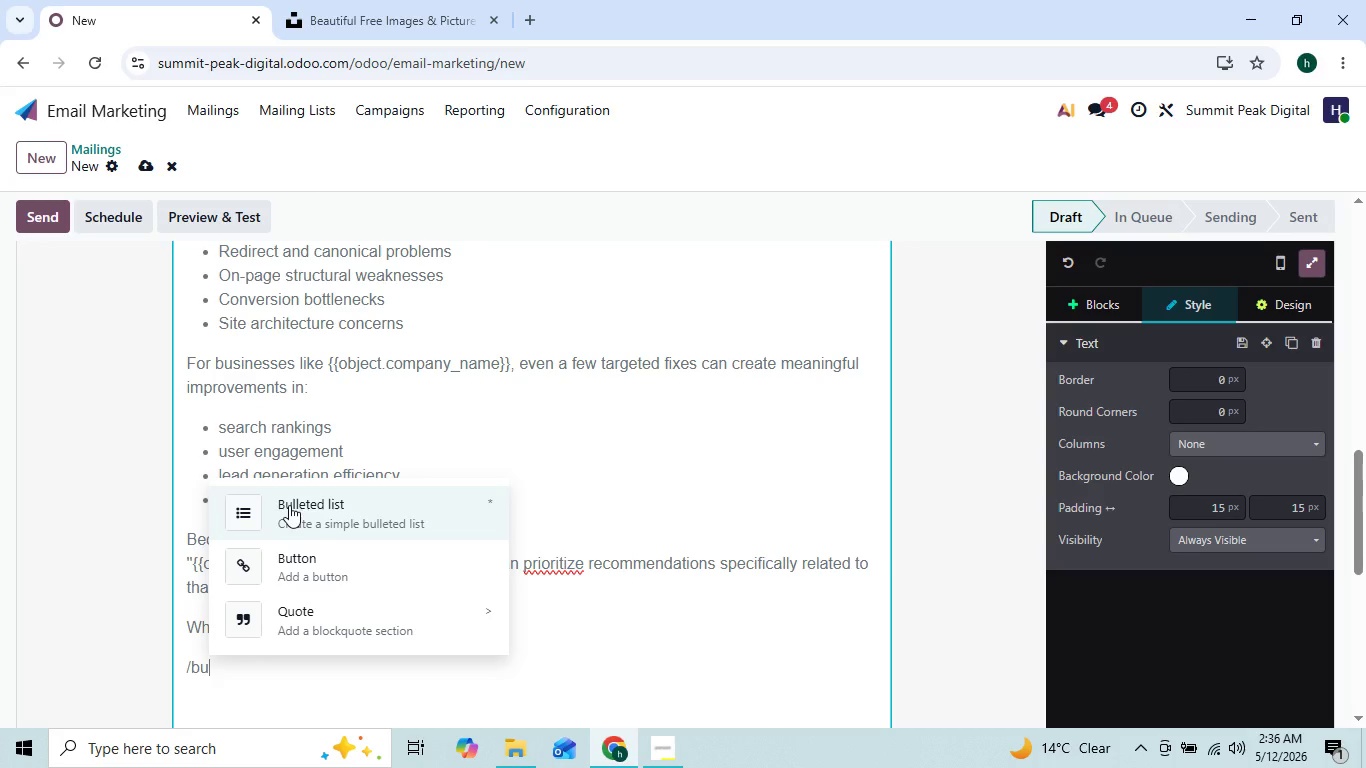 
left_click([289, 505])
 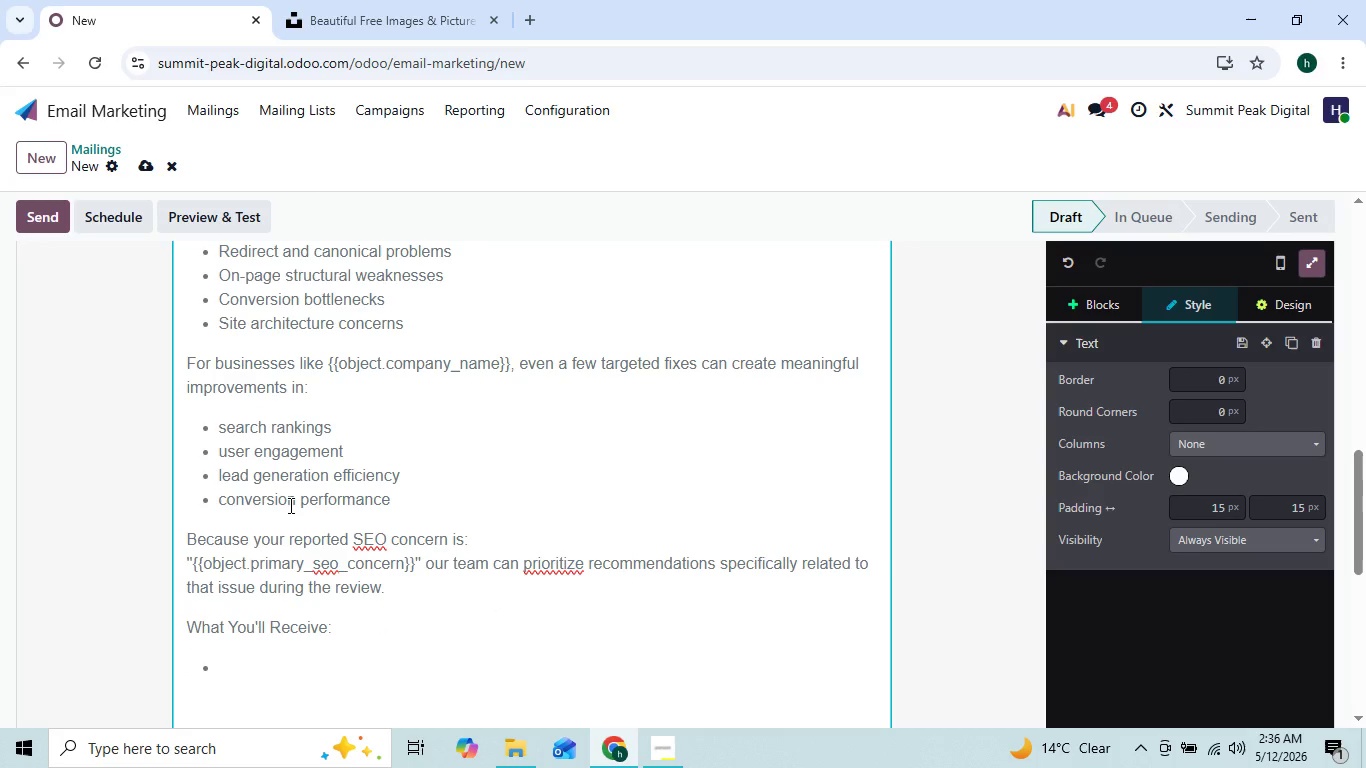 
type(A high-level technical ass)
 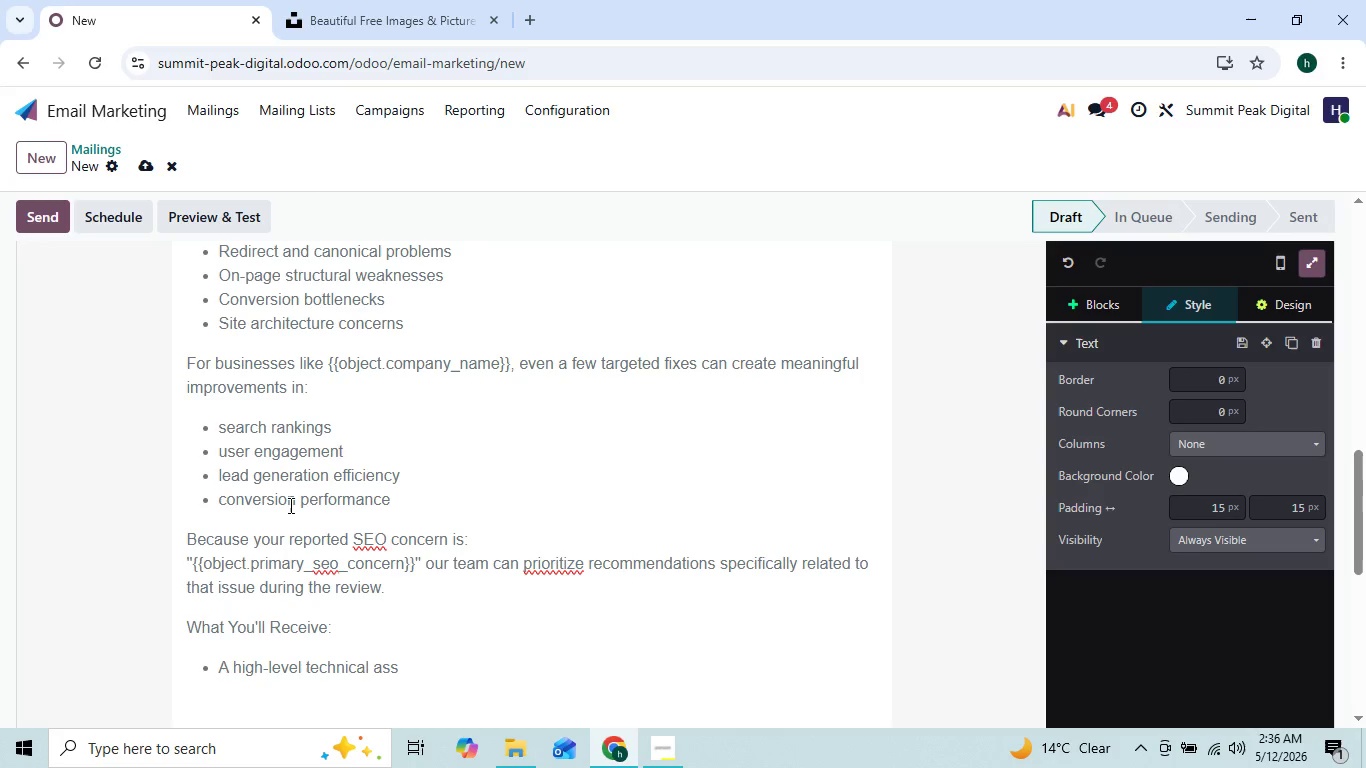 
type(essment)
 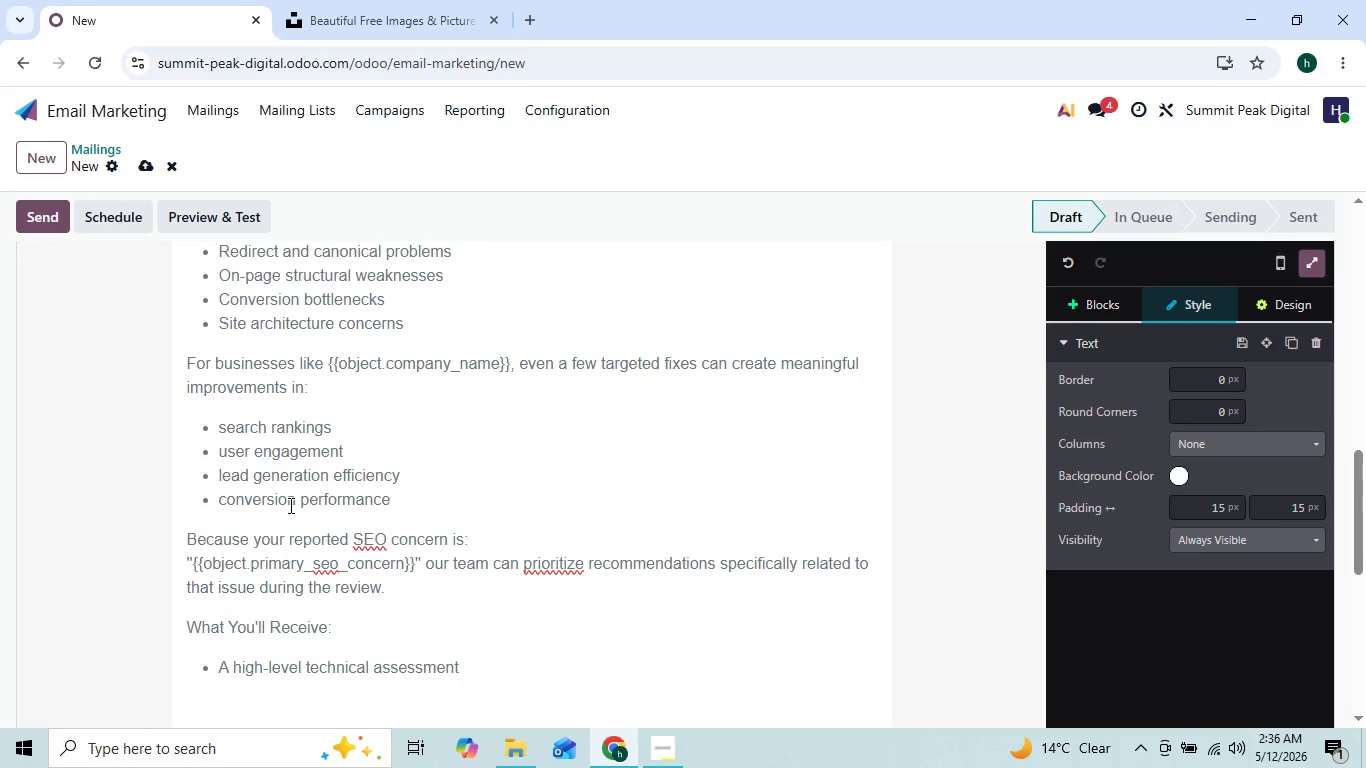 
key(Enter)
 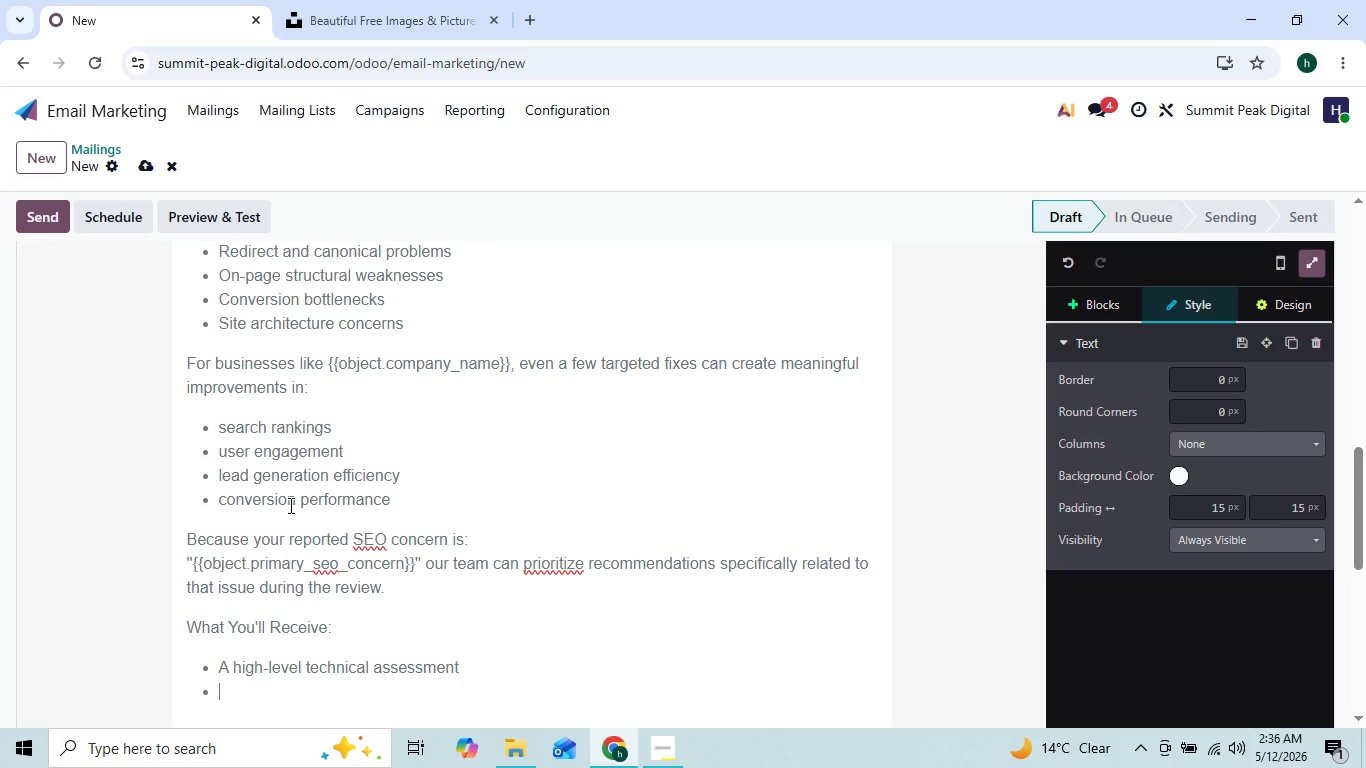 
type(Key performance botlenecks id)
 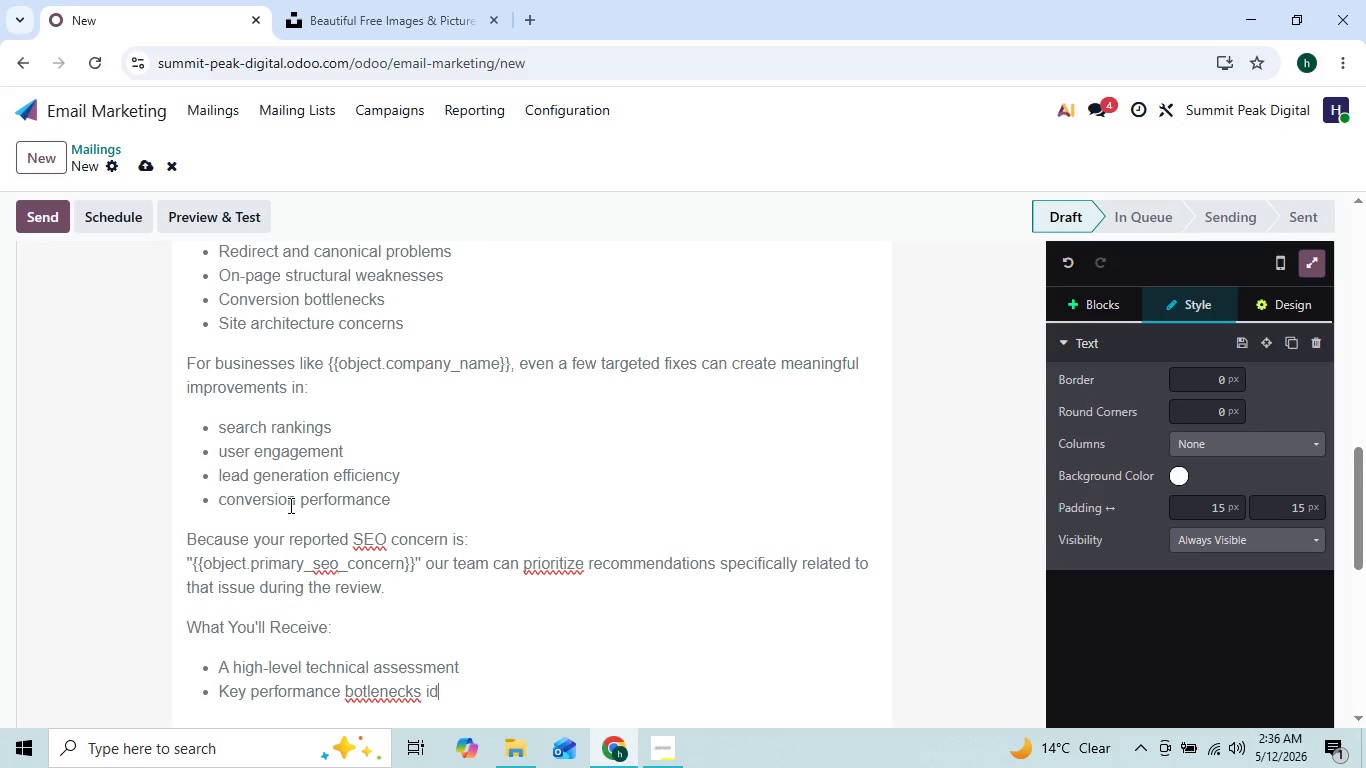 
key(ArrowLeft)
 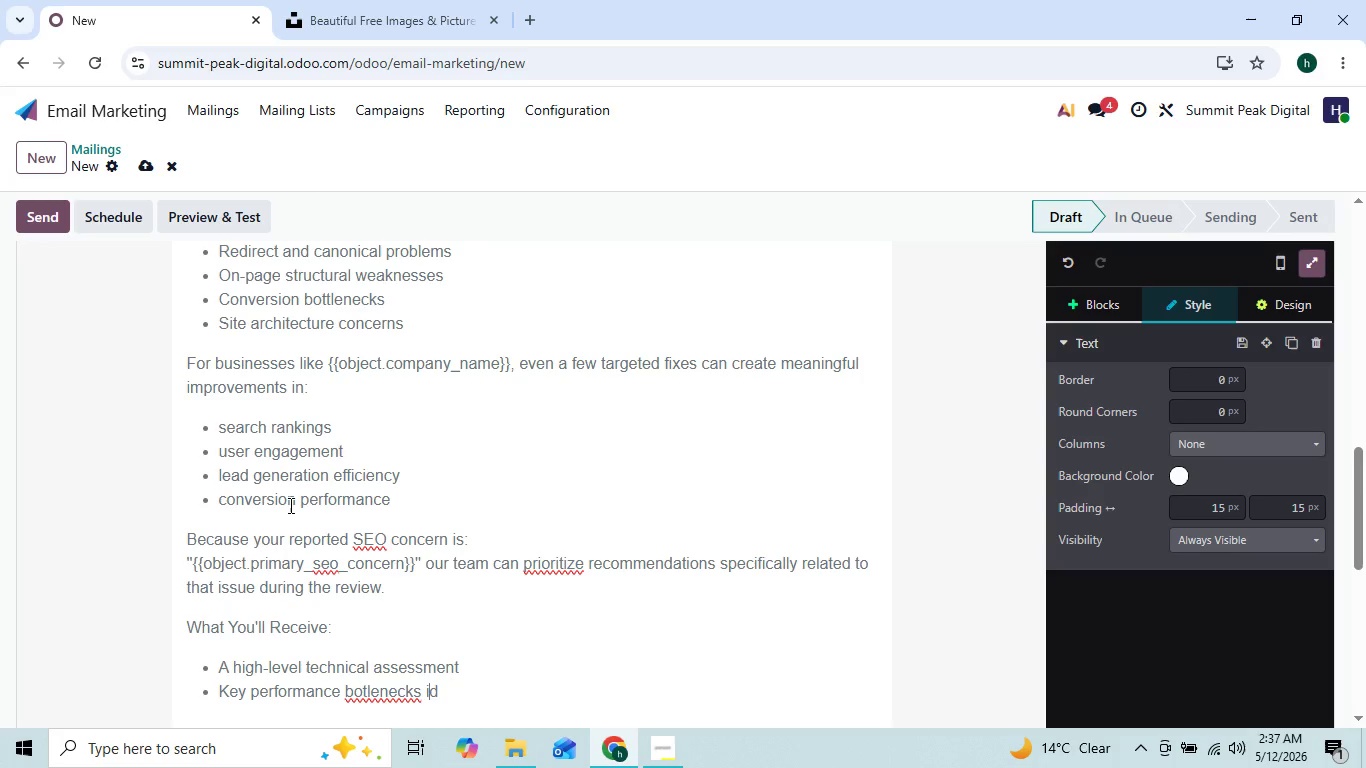 
key(ArrowLeft)
 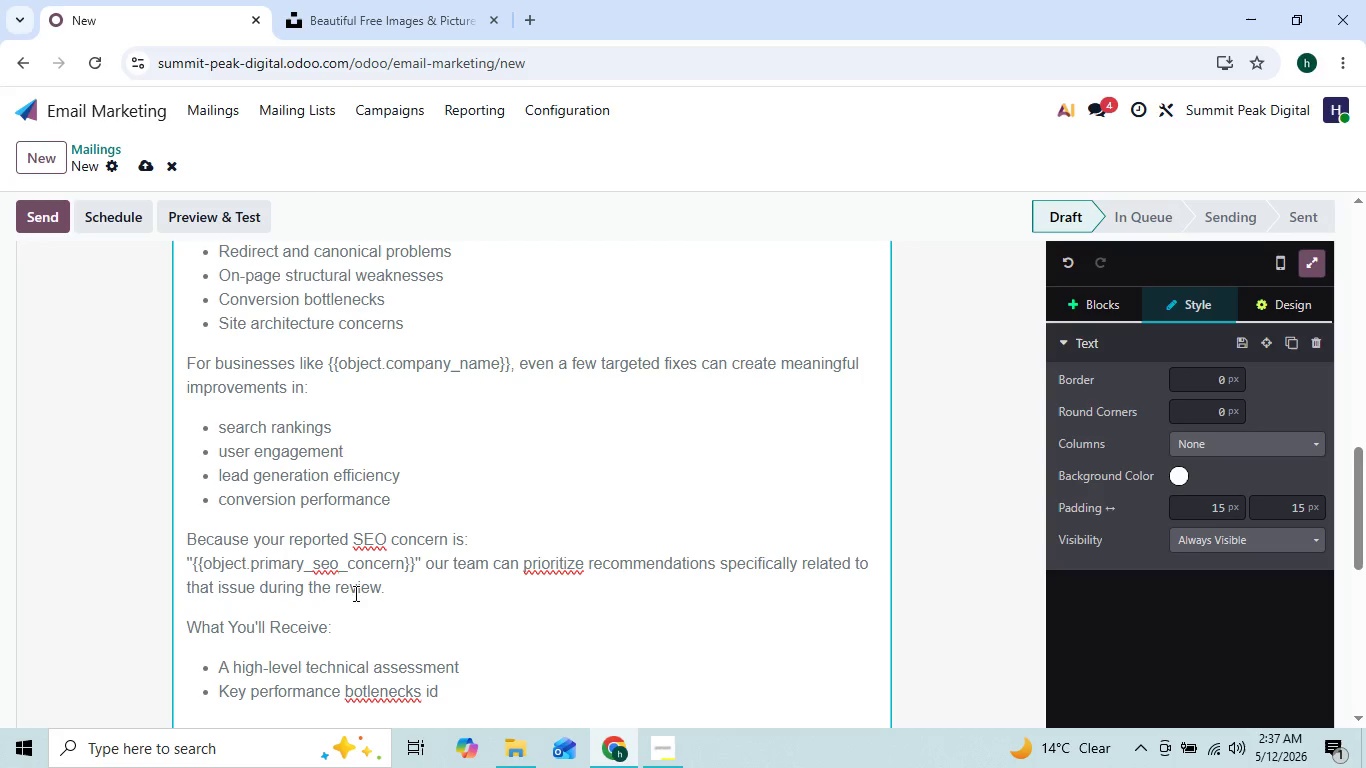 
wait(5.23)
 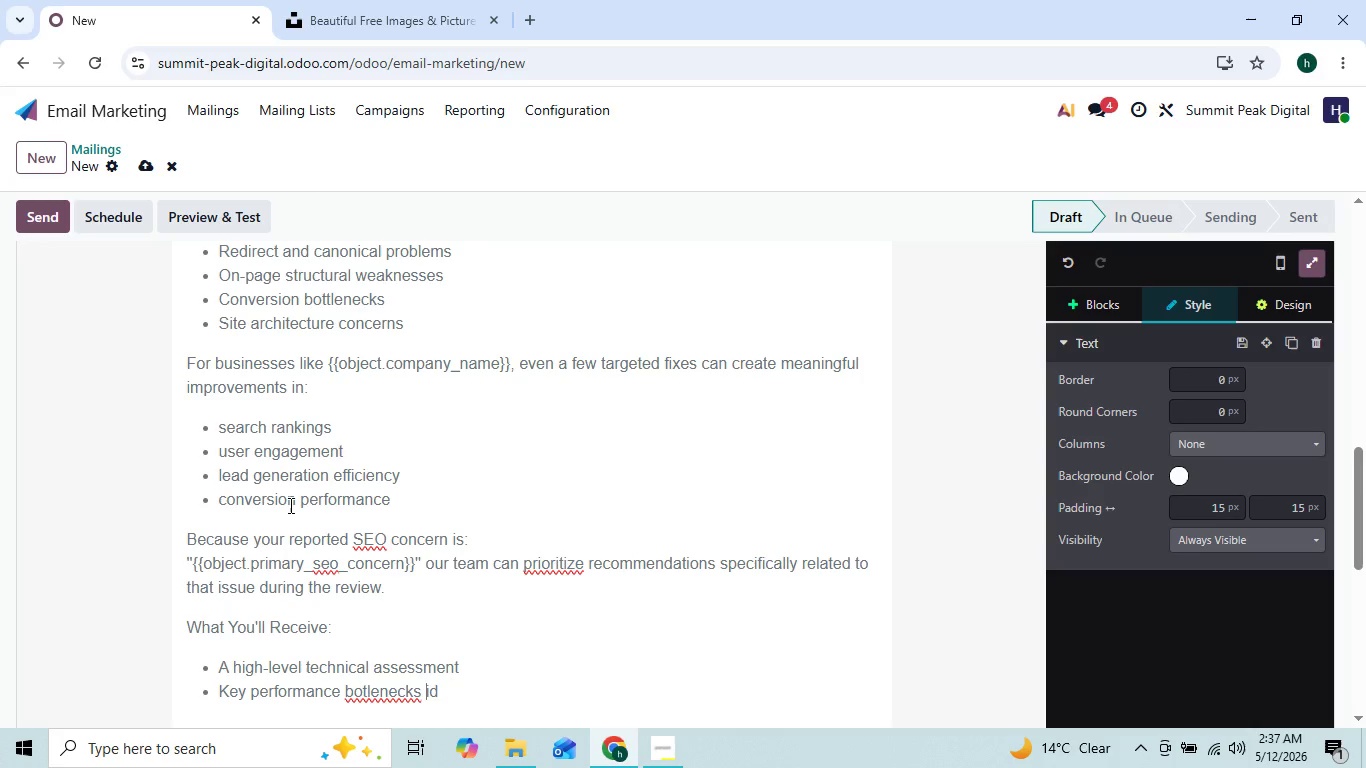 
left_click([450, 687])
 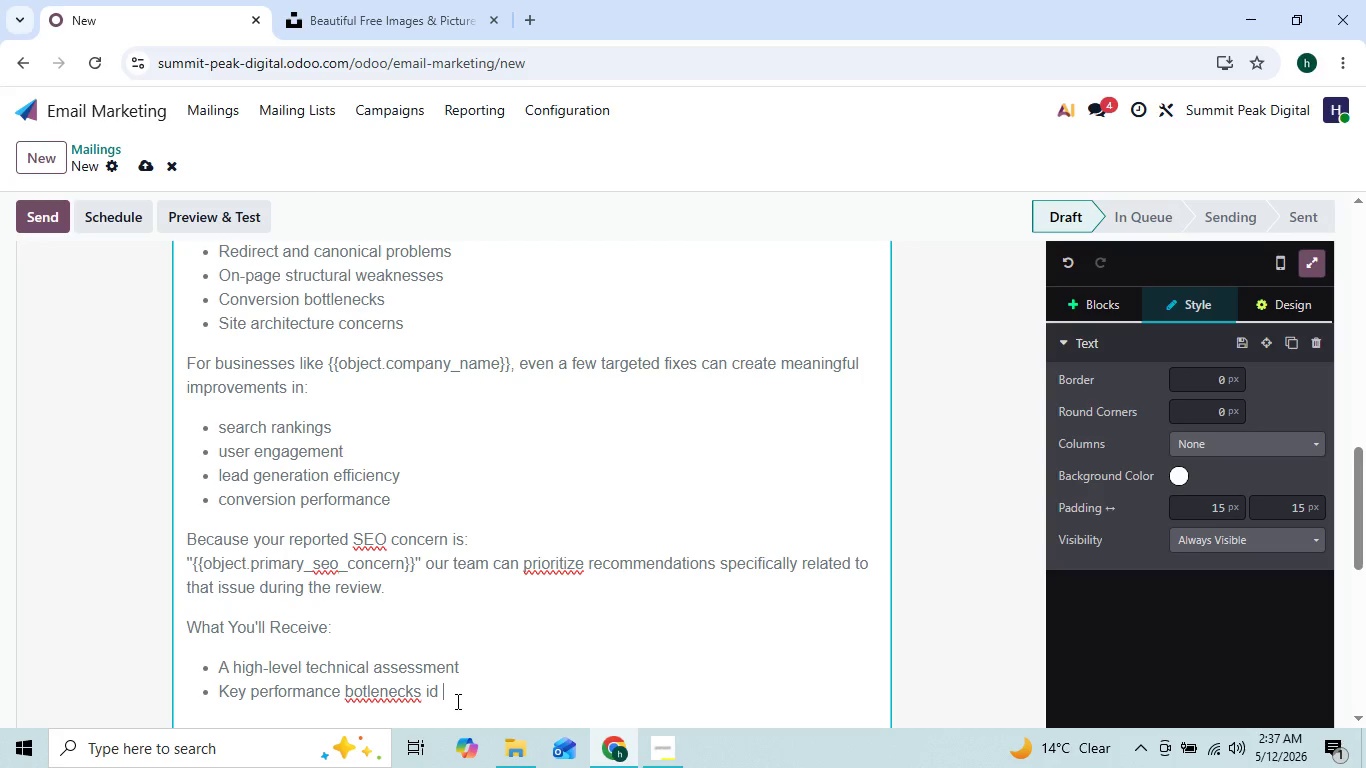 
left_click([451, 693])
 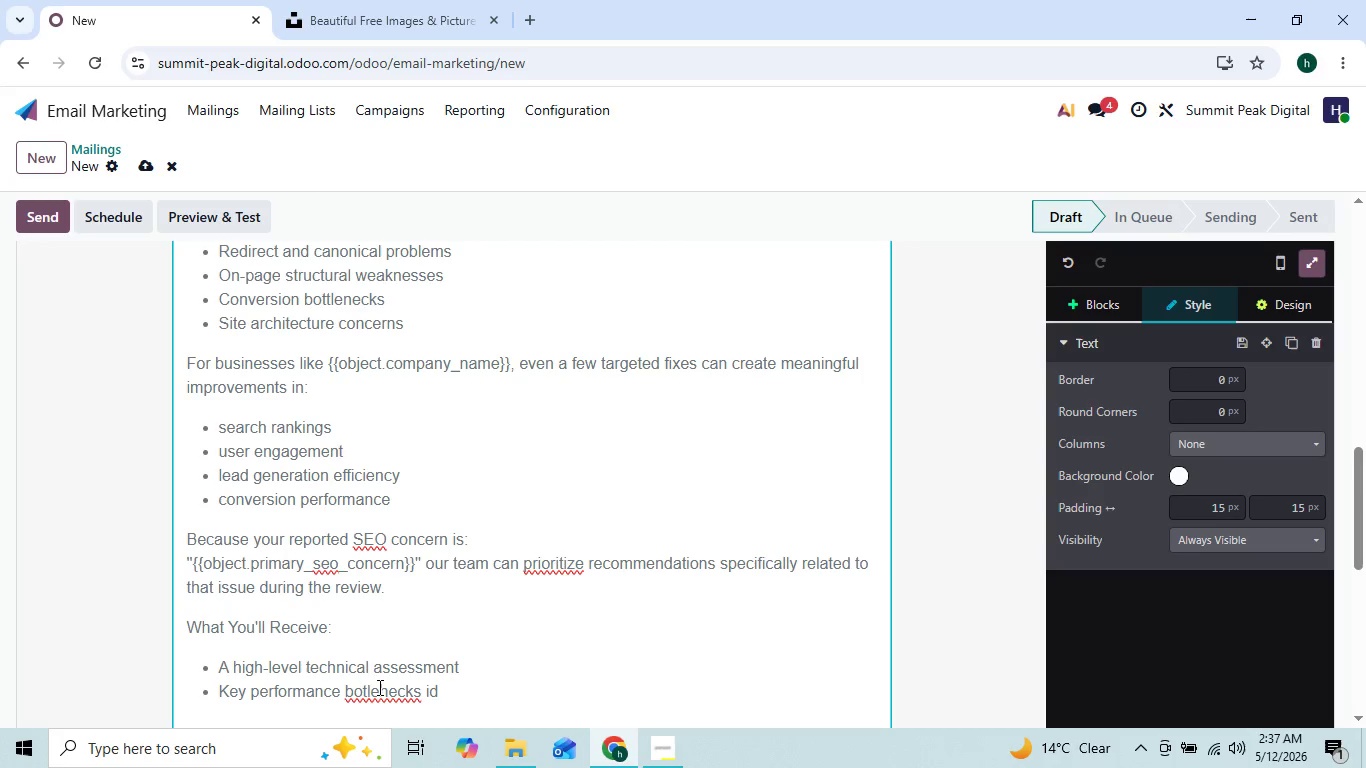 
left_click([369, 687])
 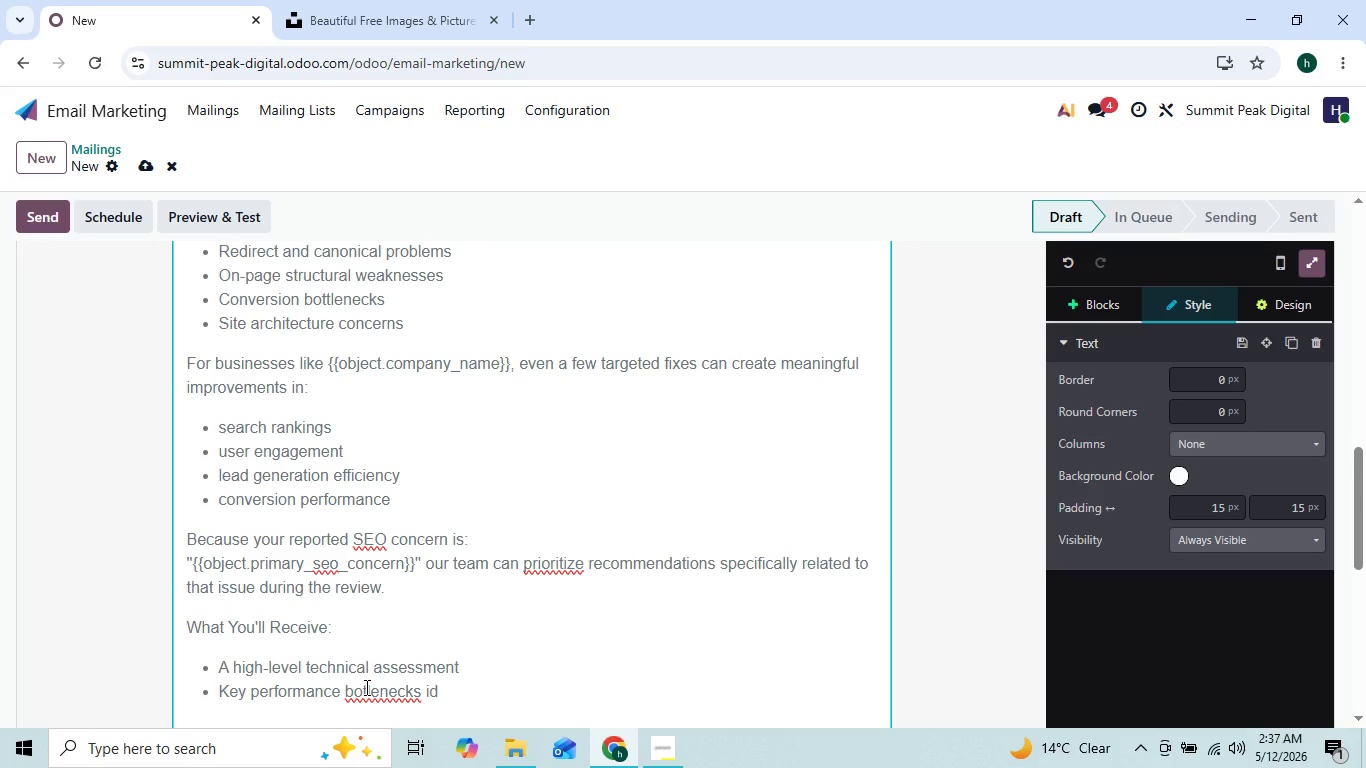 
left_click([365, 687])
 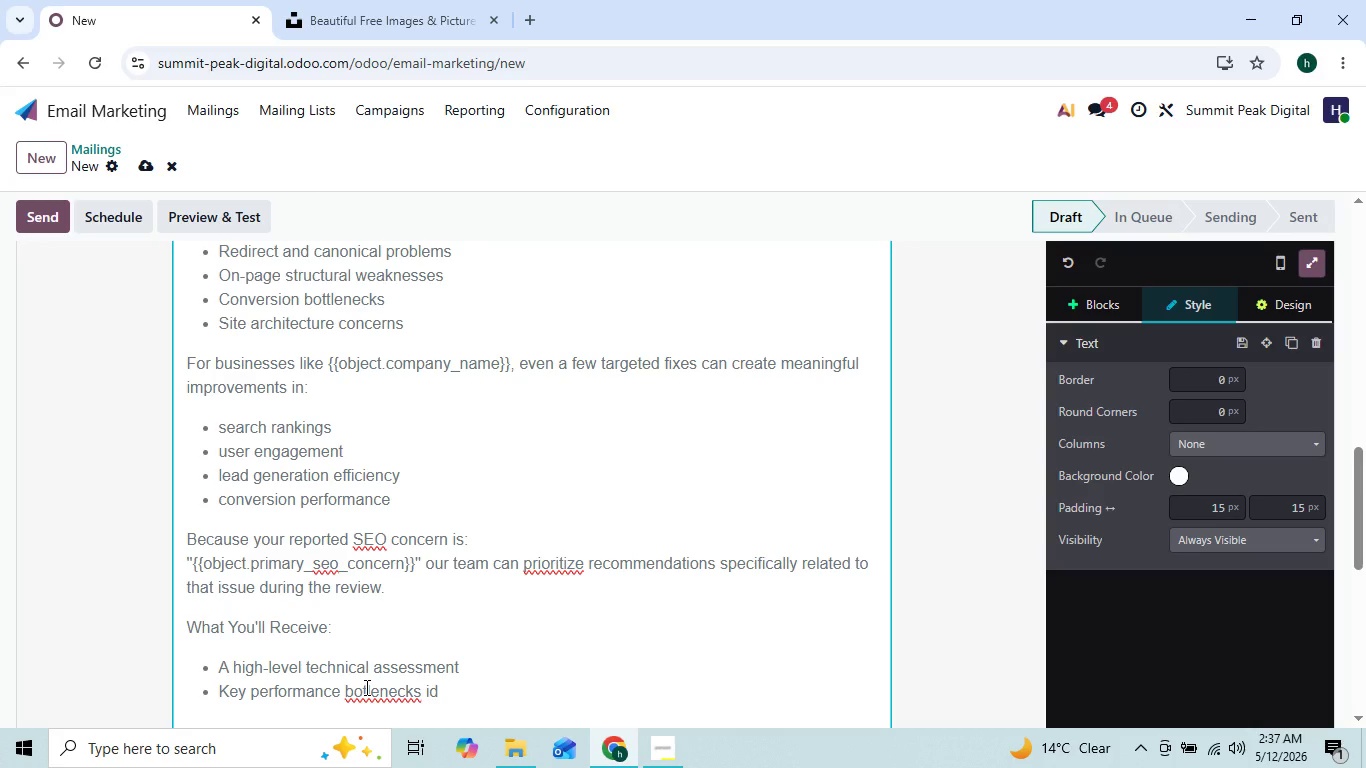 
key(T)
 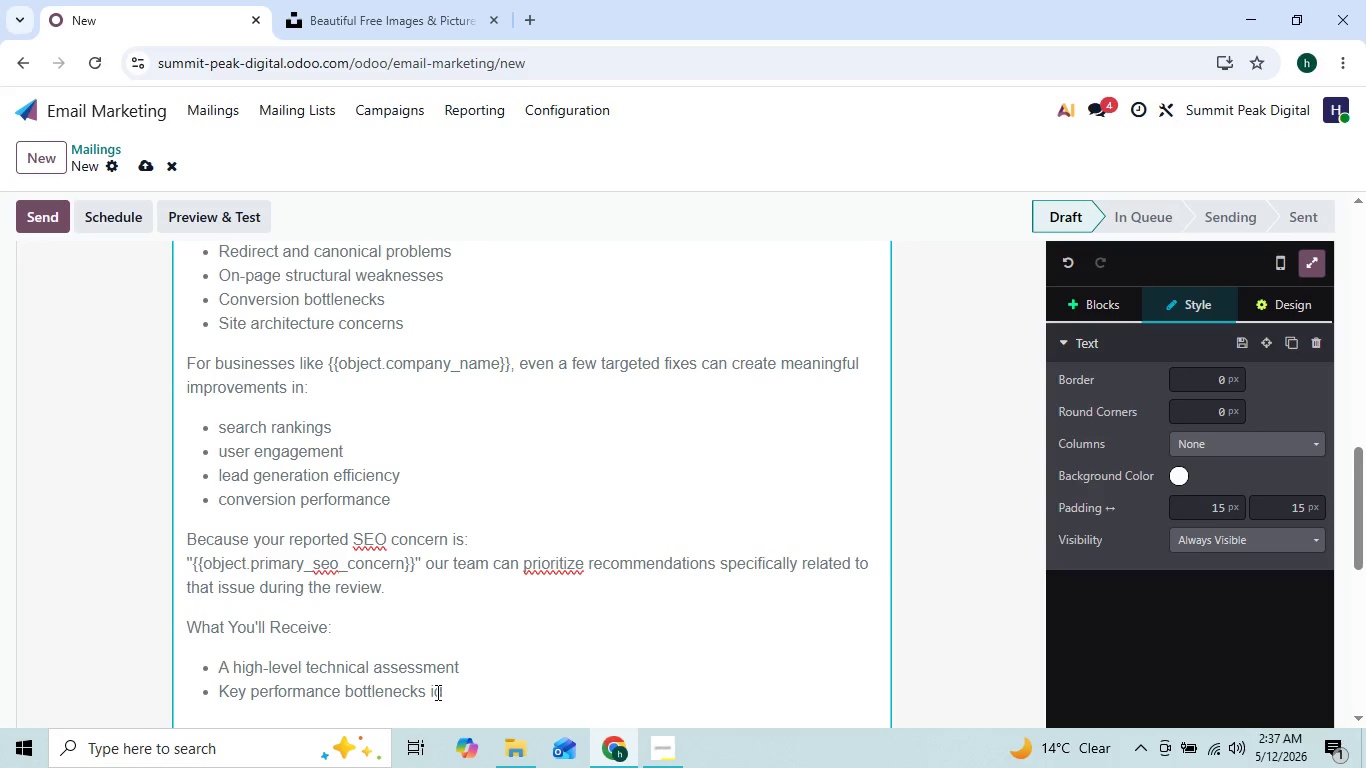 
left_click([451, 690])
 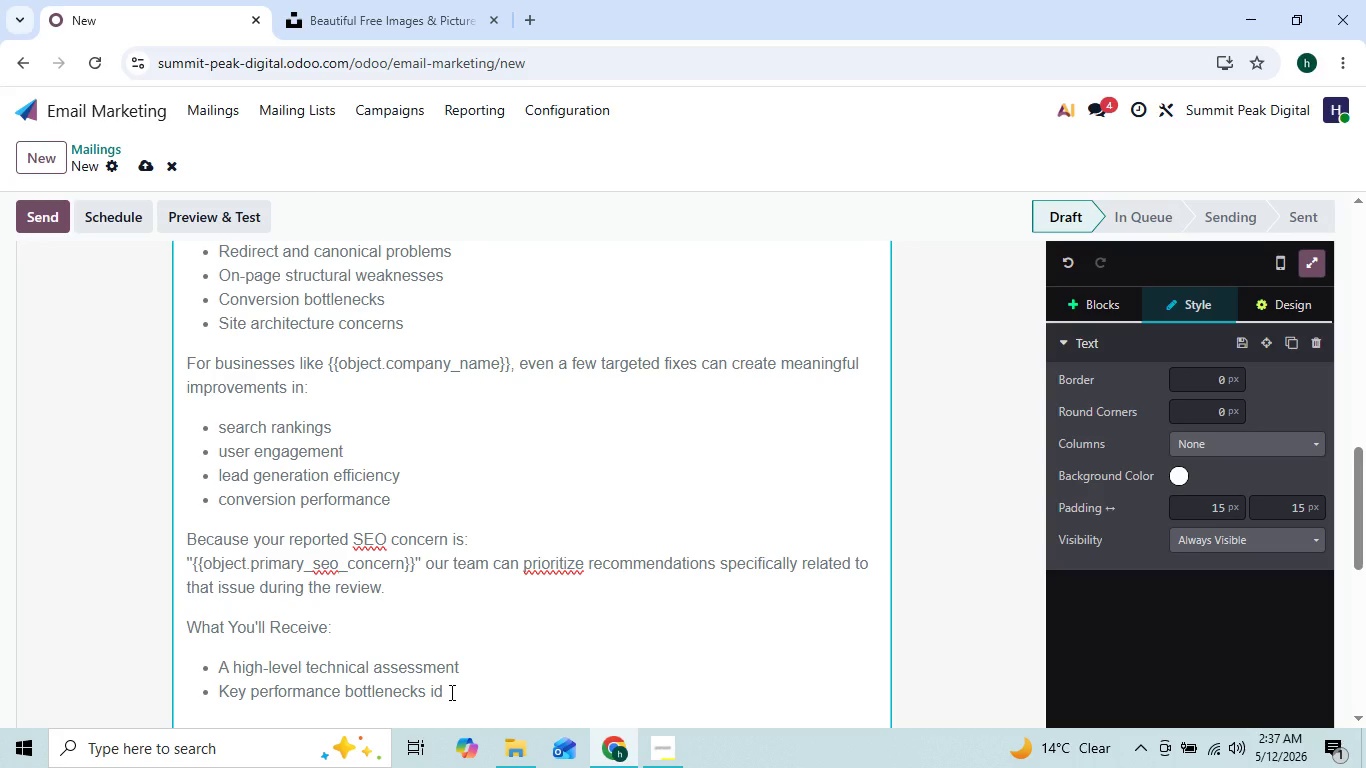 
key(Backspace)
type(entified )
 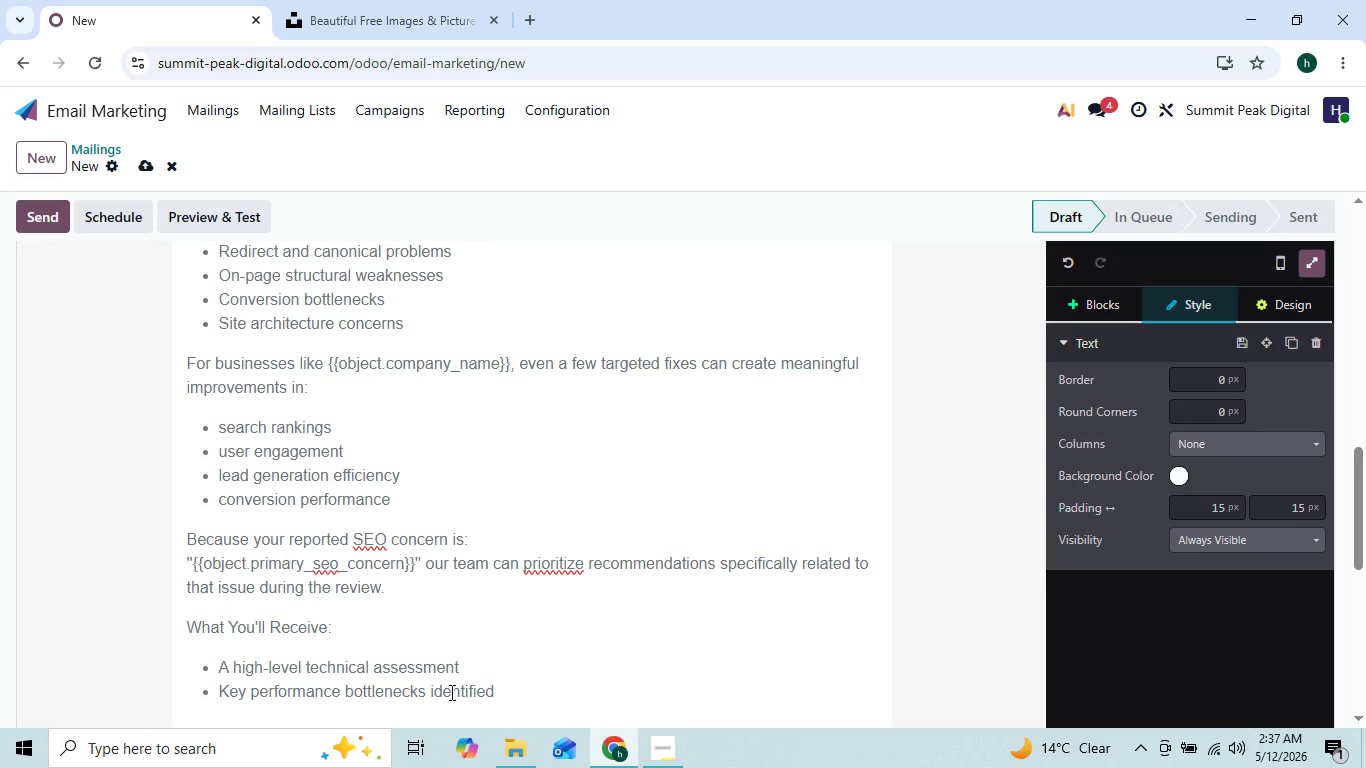 
key(Enter)
 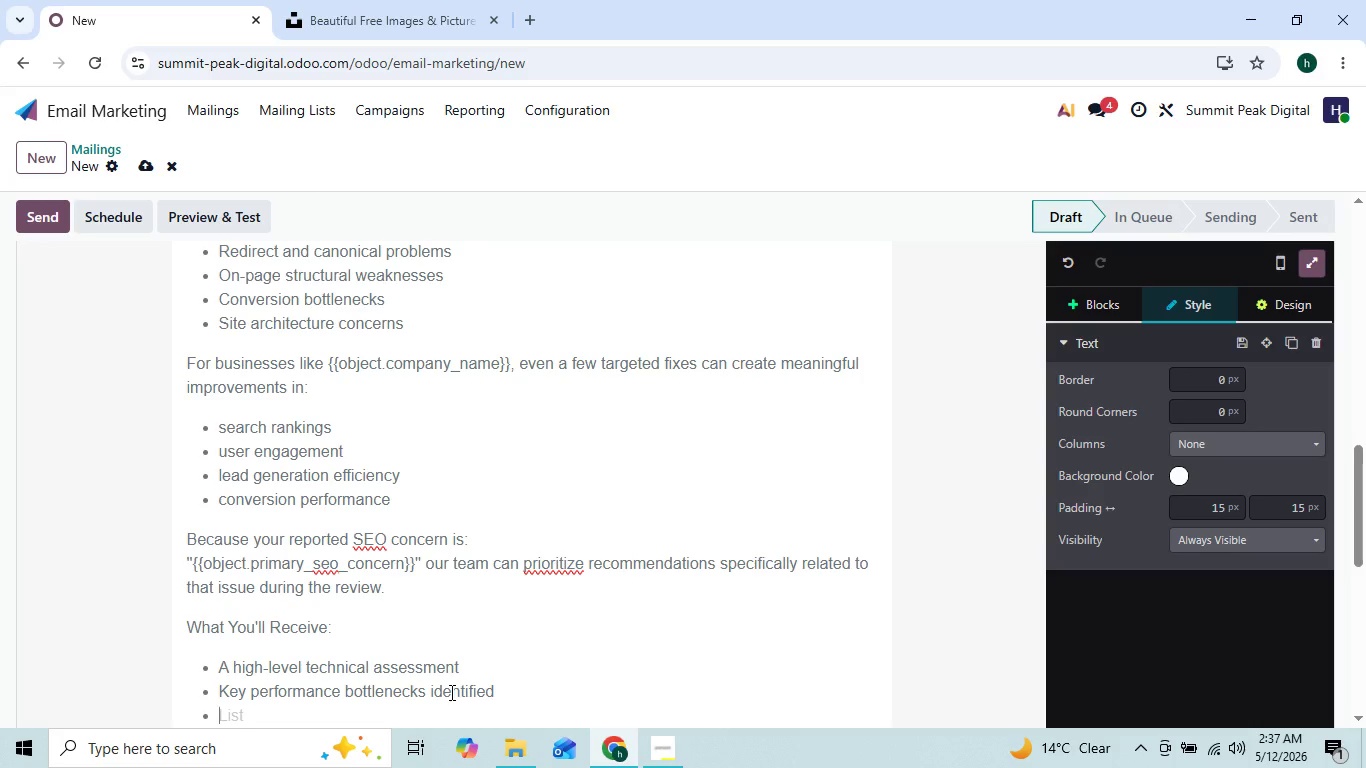 
type(Actionable recommendtions )
 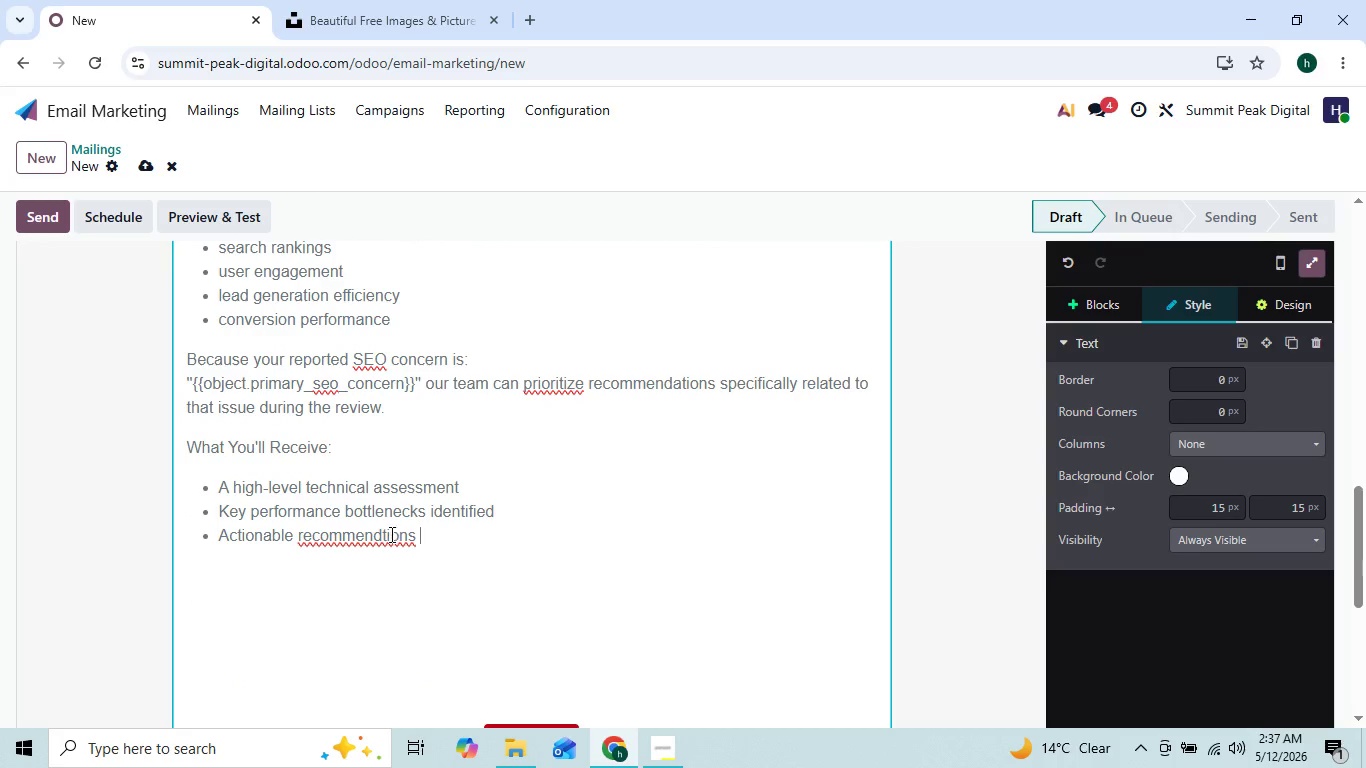 
right_click([384, 543])
 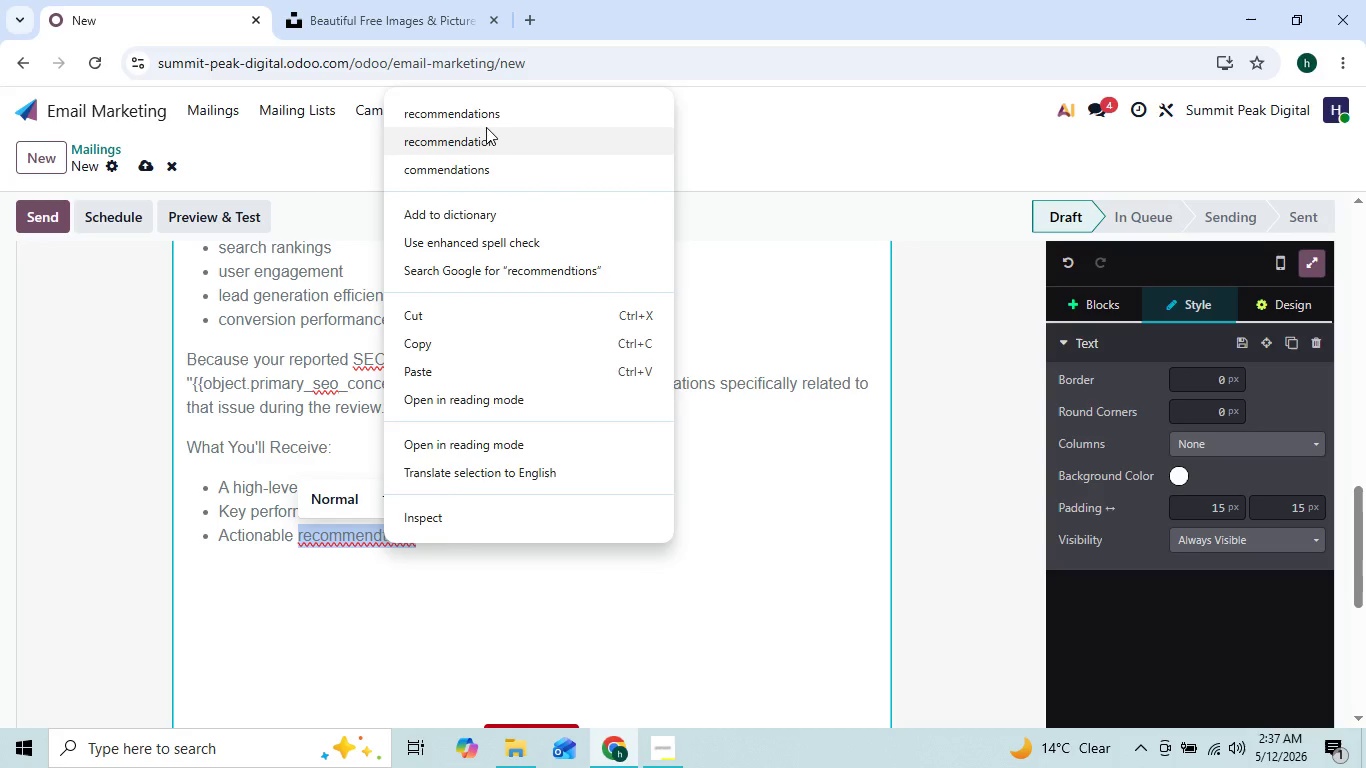 
left_click([492, 120])
 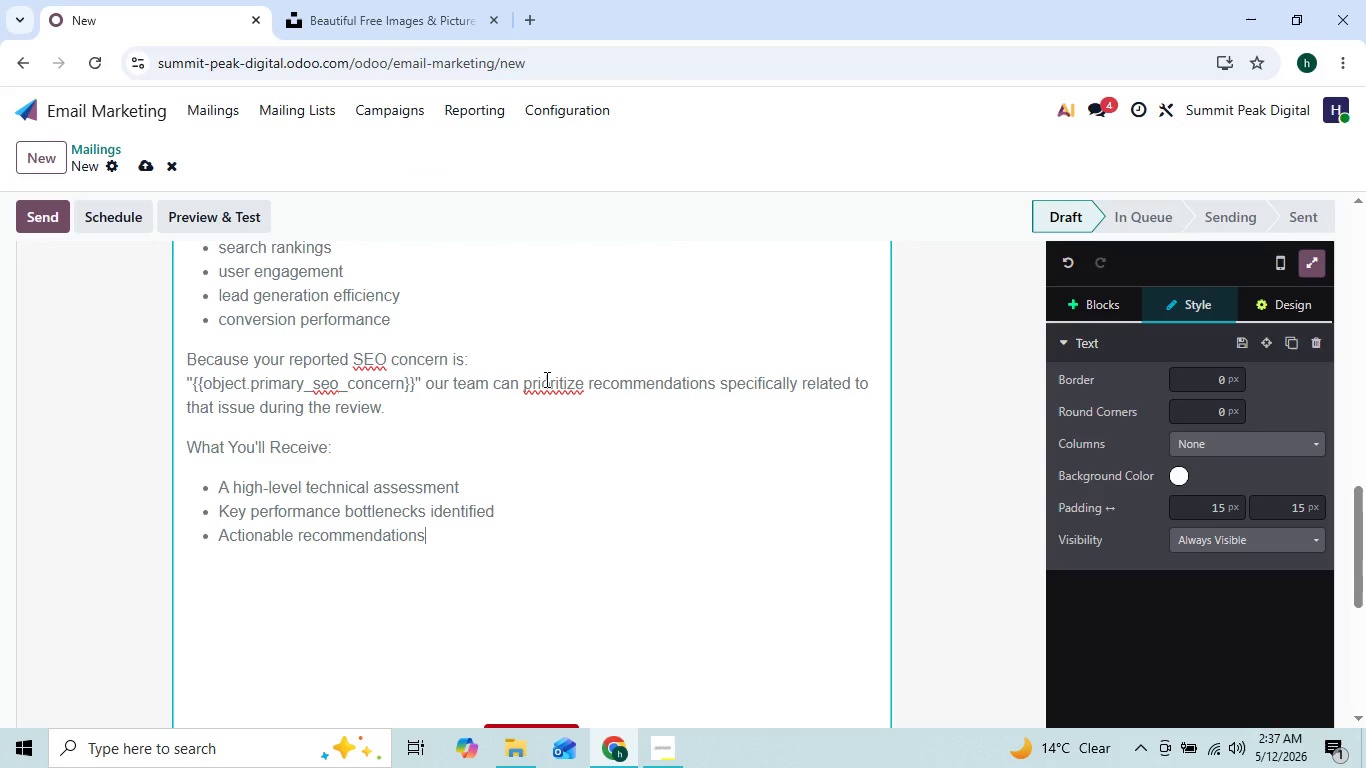 
right_click([545, 379])
 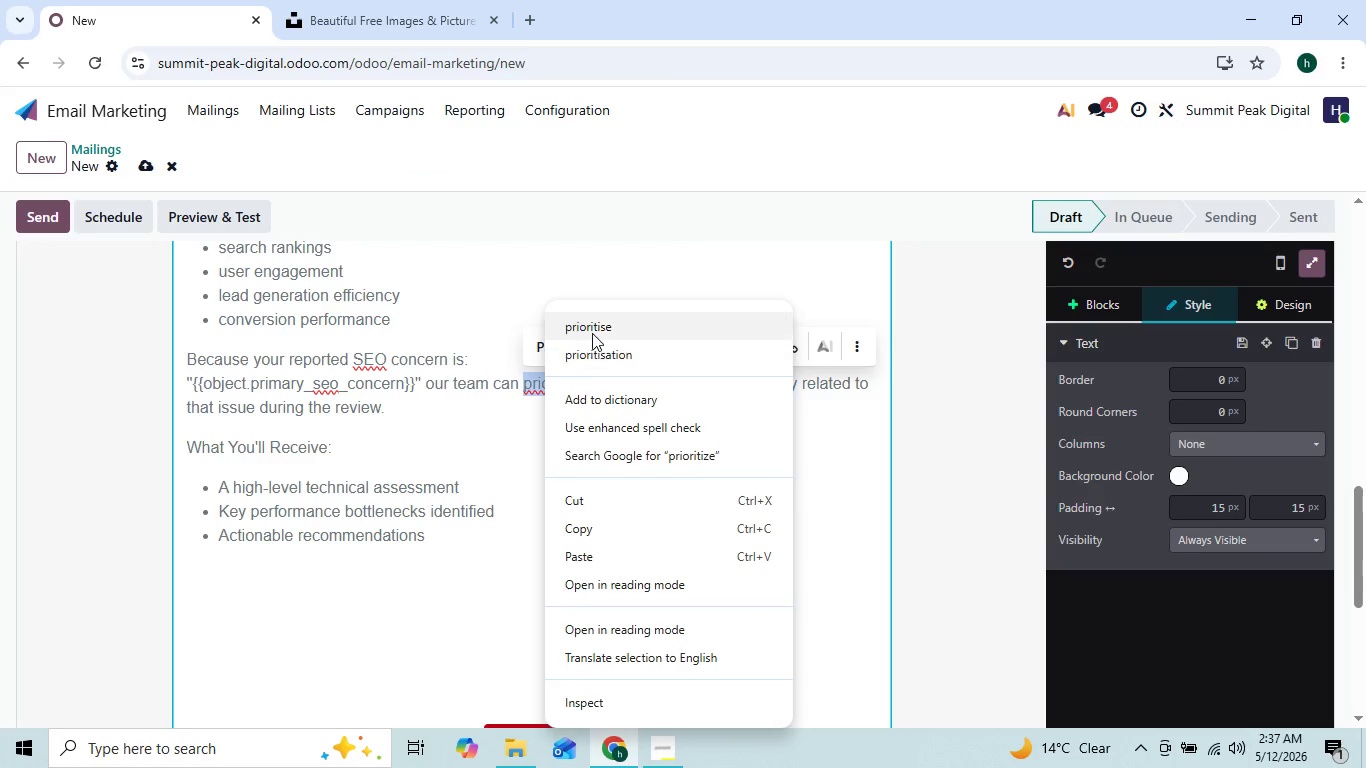 
left_click([592, 331])
 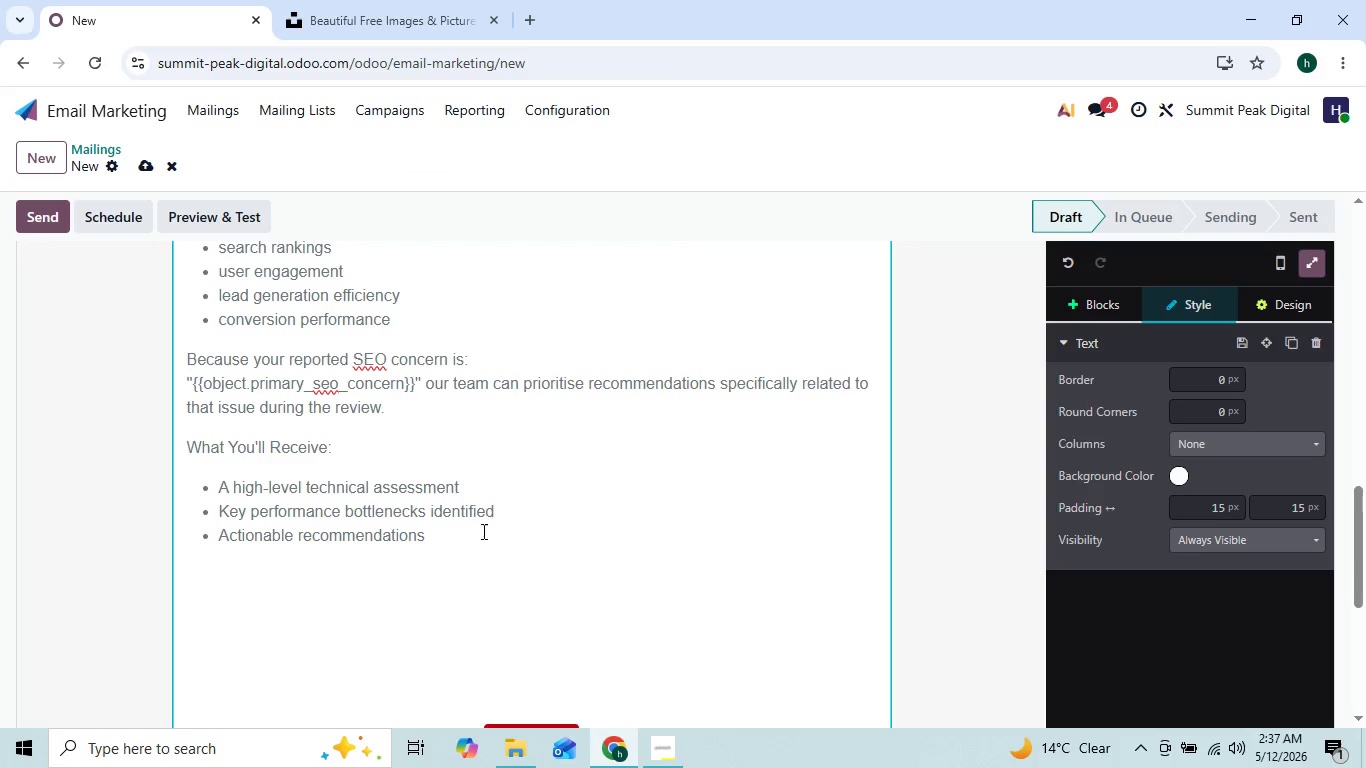 
left_click([469, 532])
 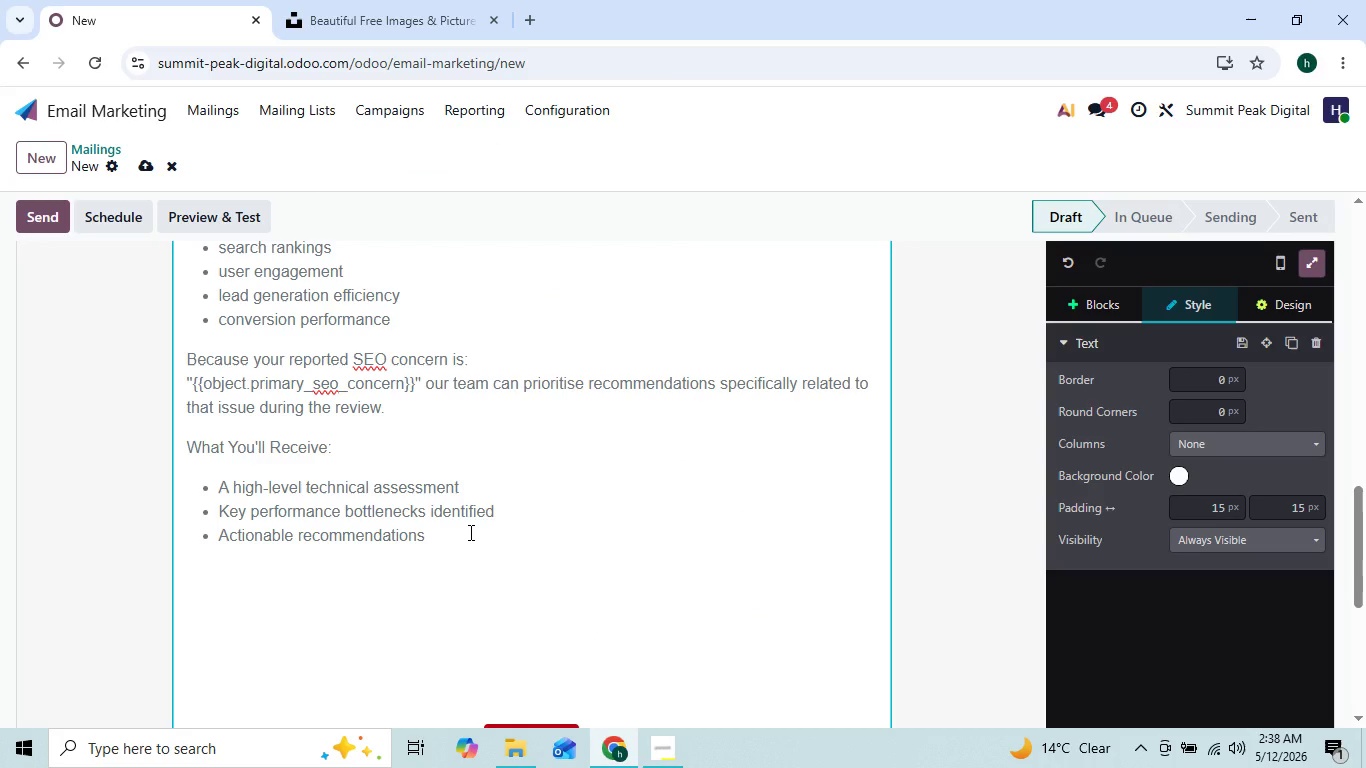 
key(Enter)
 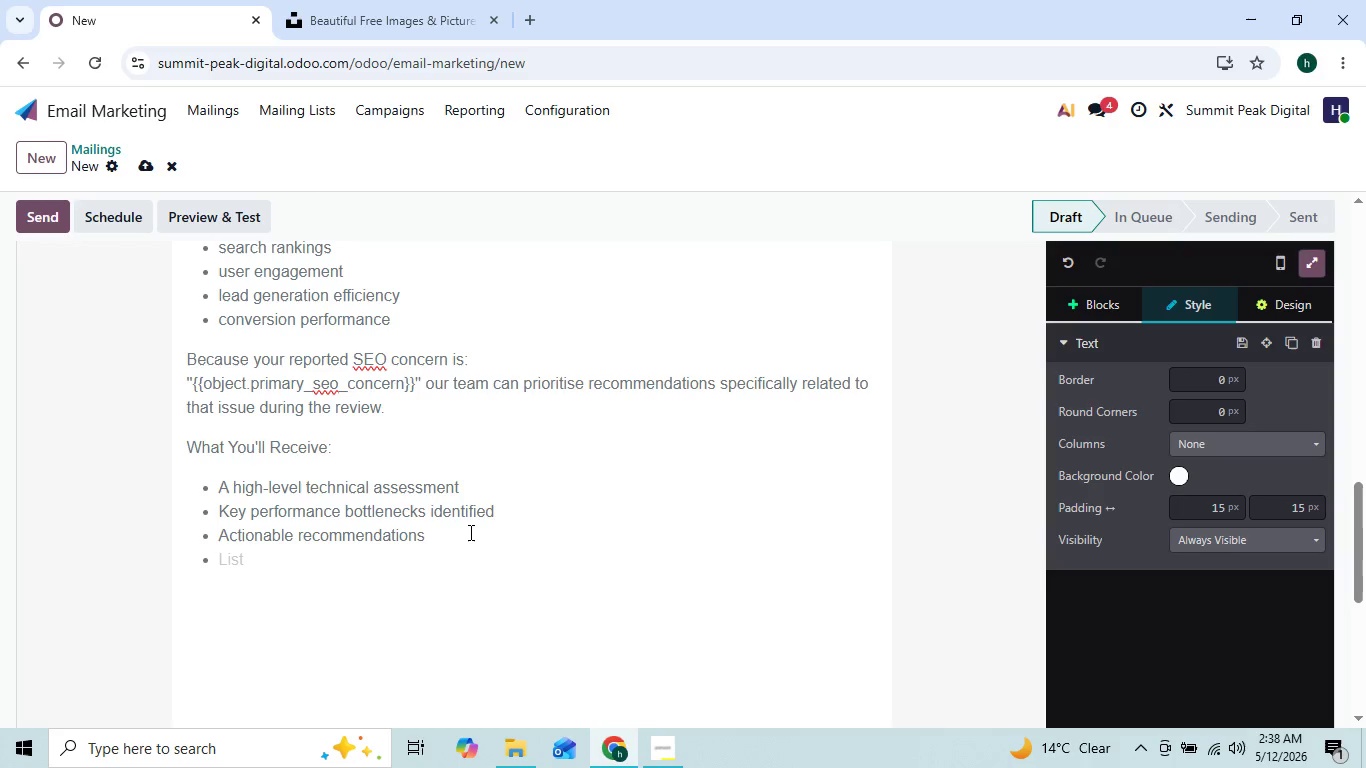 
type(Pri)
 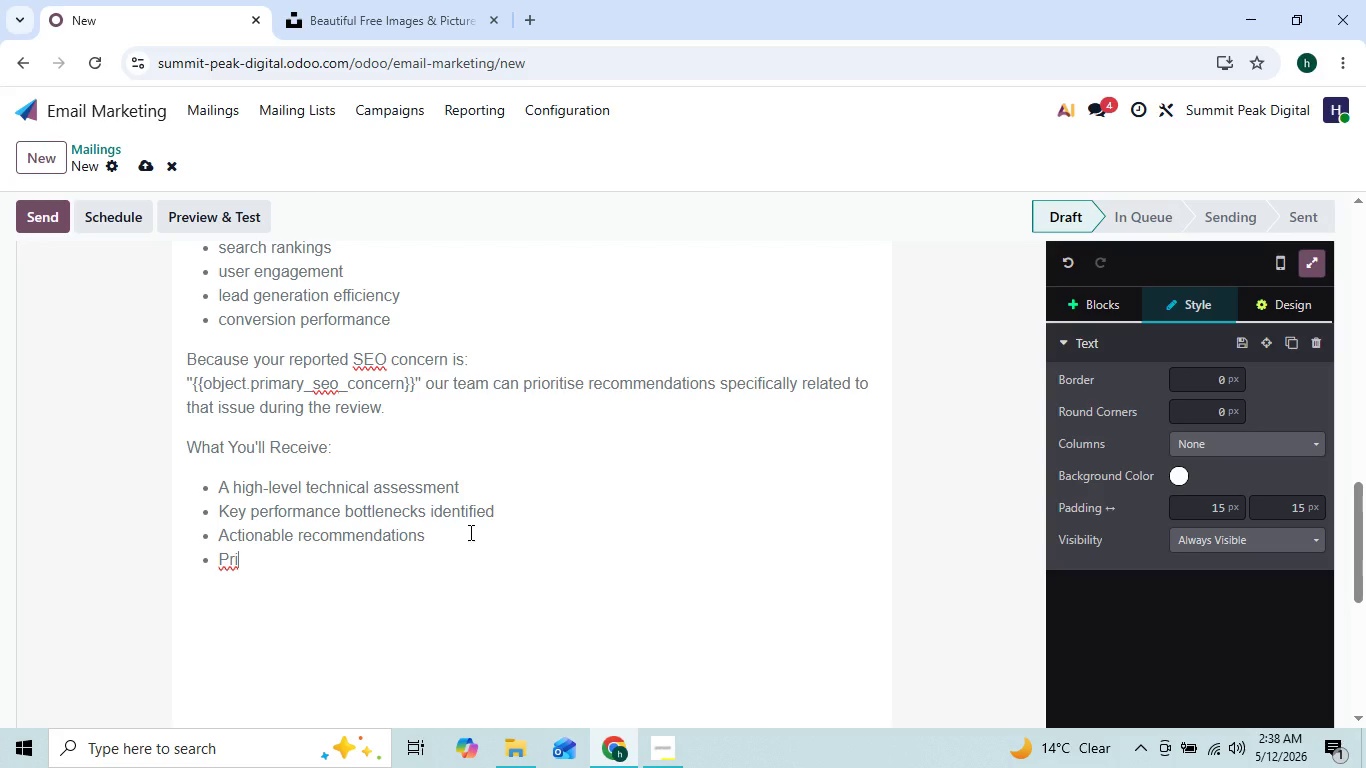 
type(ority fixr)
key(Backspace)
type(ed )
key(Backspace)
key(Backspace)
type(s ran)
 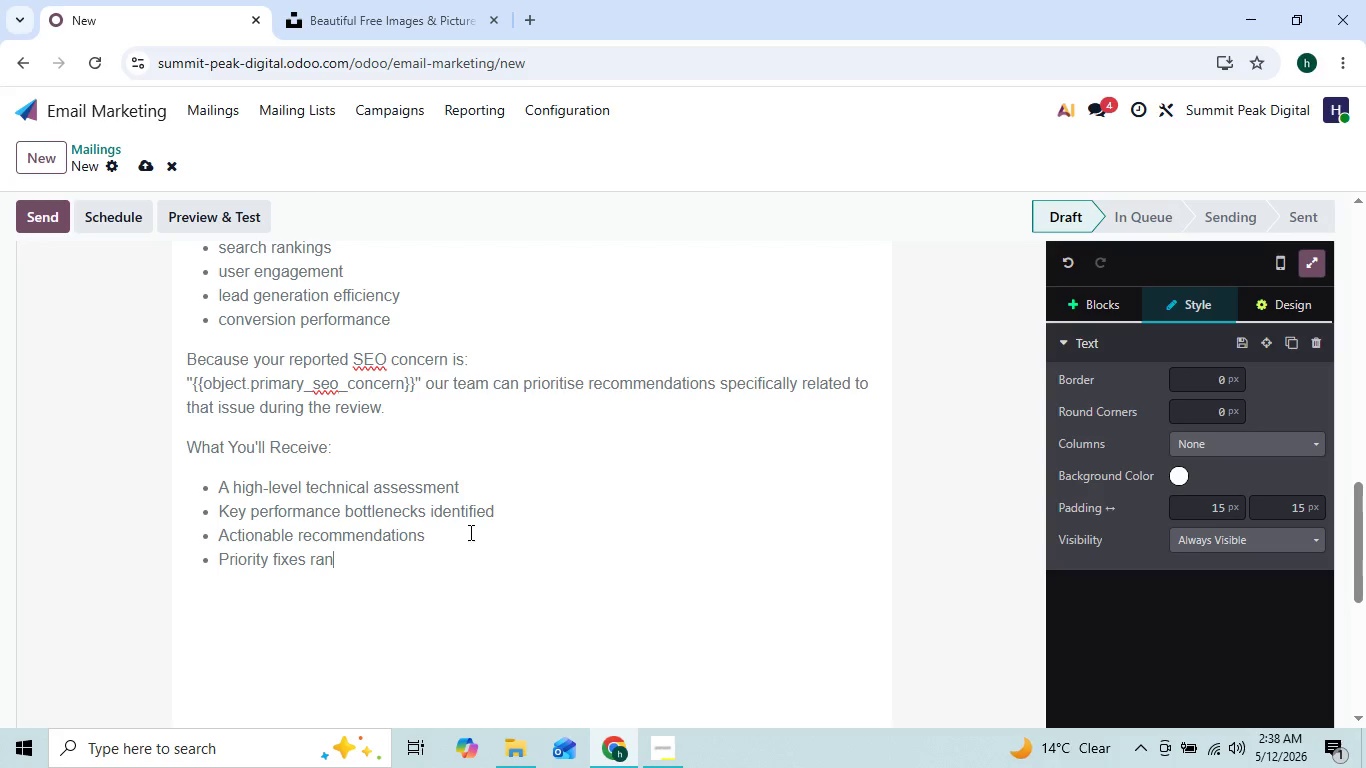 
type(ked by impact)
 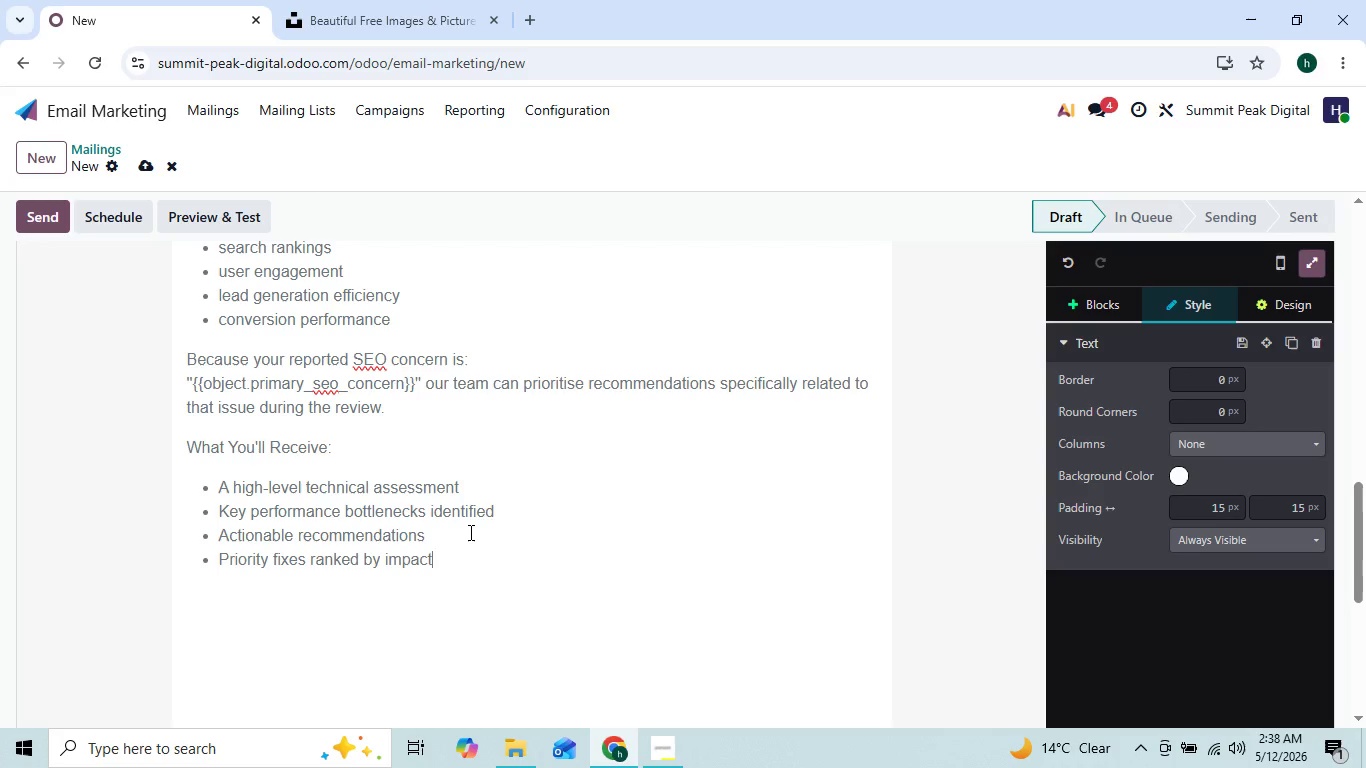 
key(Enter)
 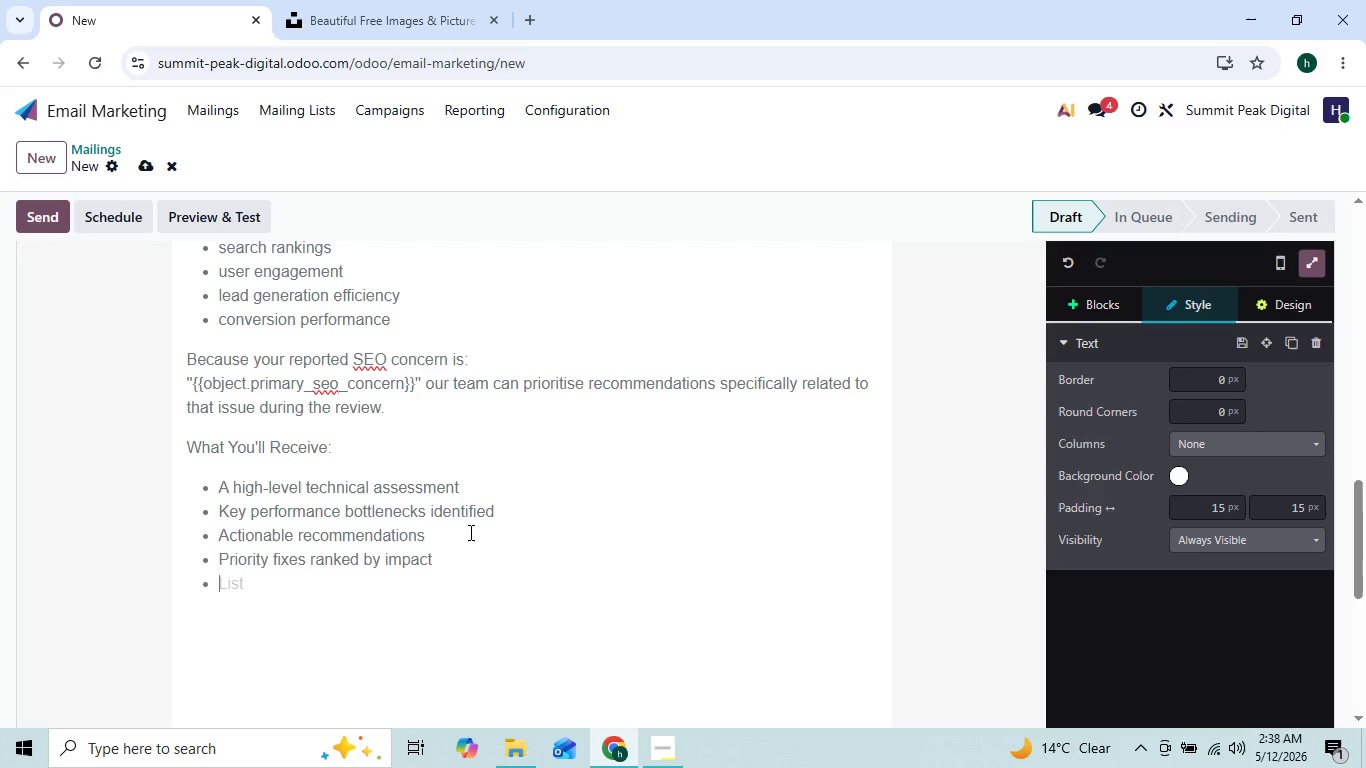 
type(Strategic guidance for next-step optimization)
 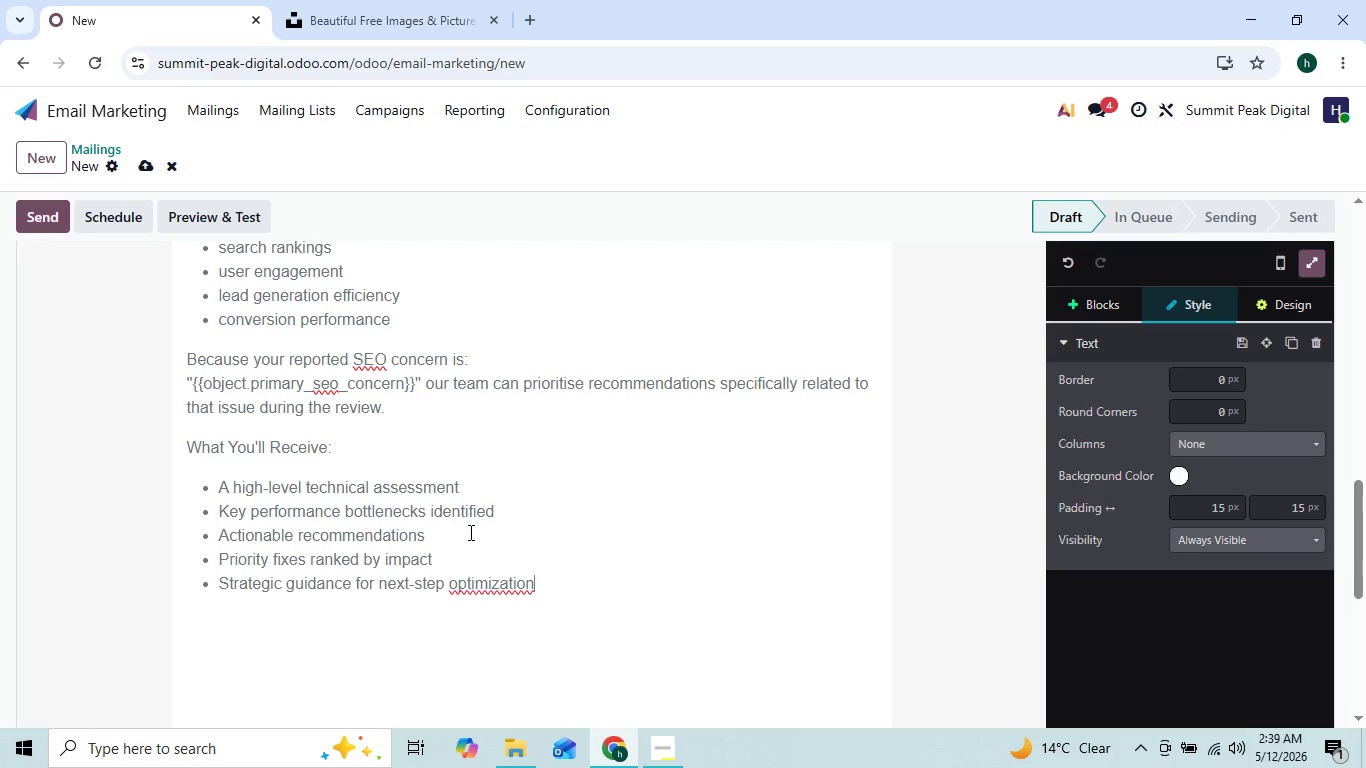 
key(Enter)
 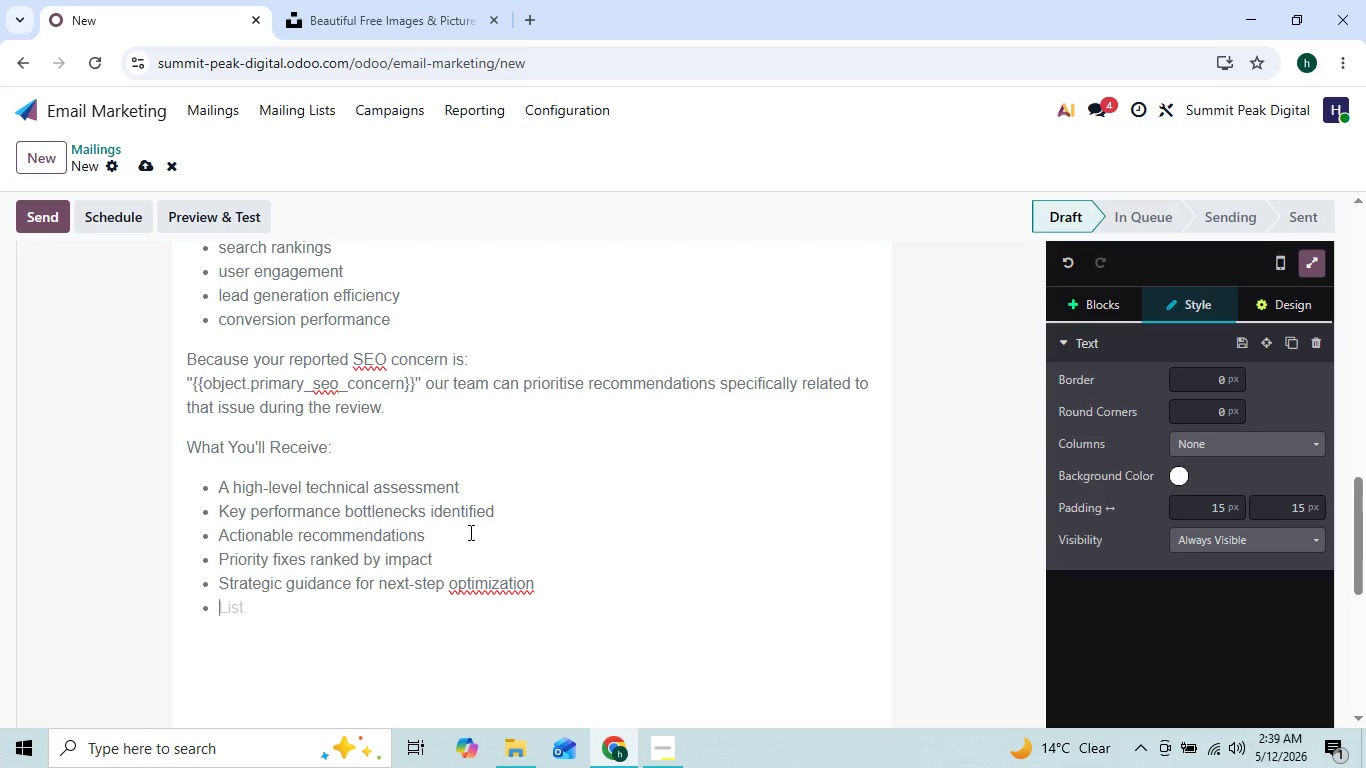 
key(Enter)
 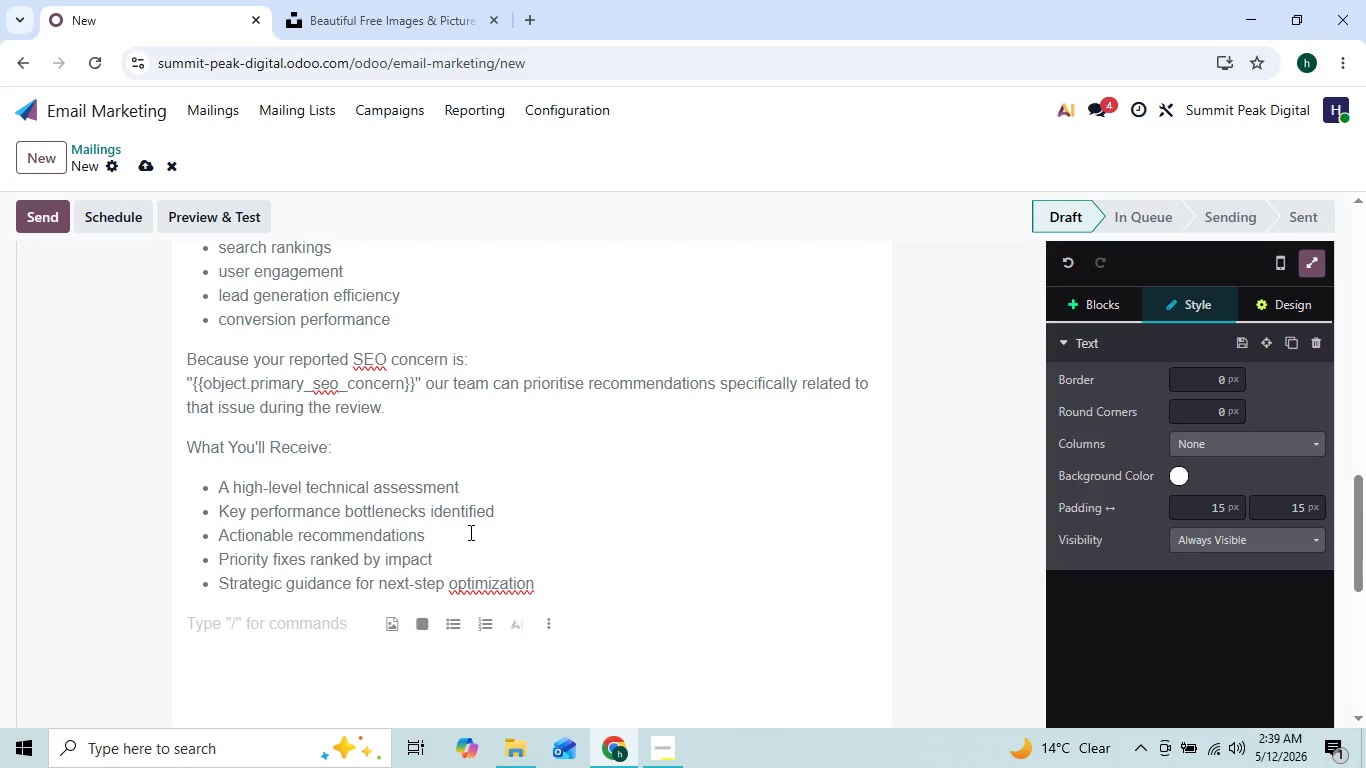 
type(There)
 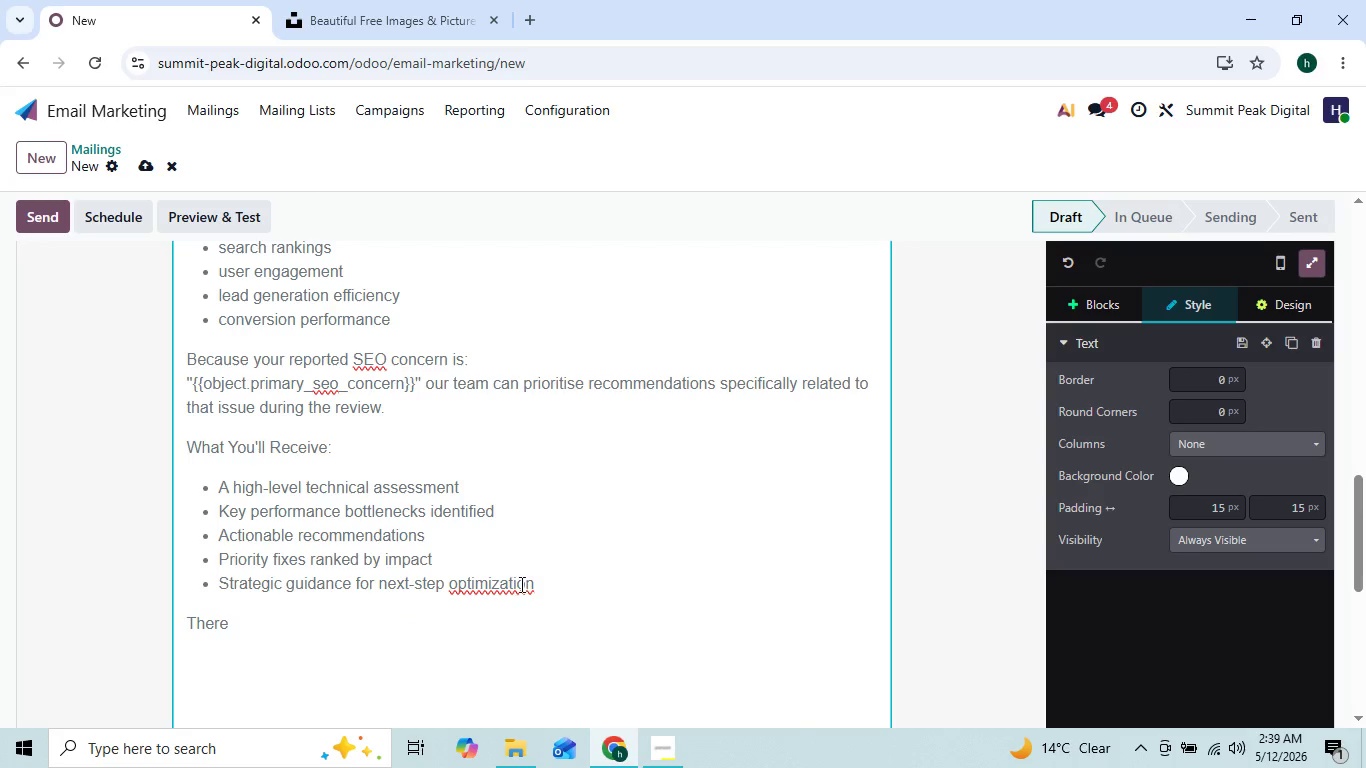 
right_click([520, 584])
 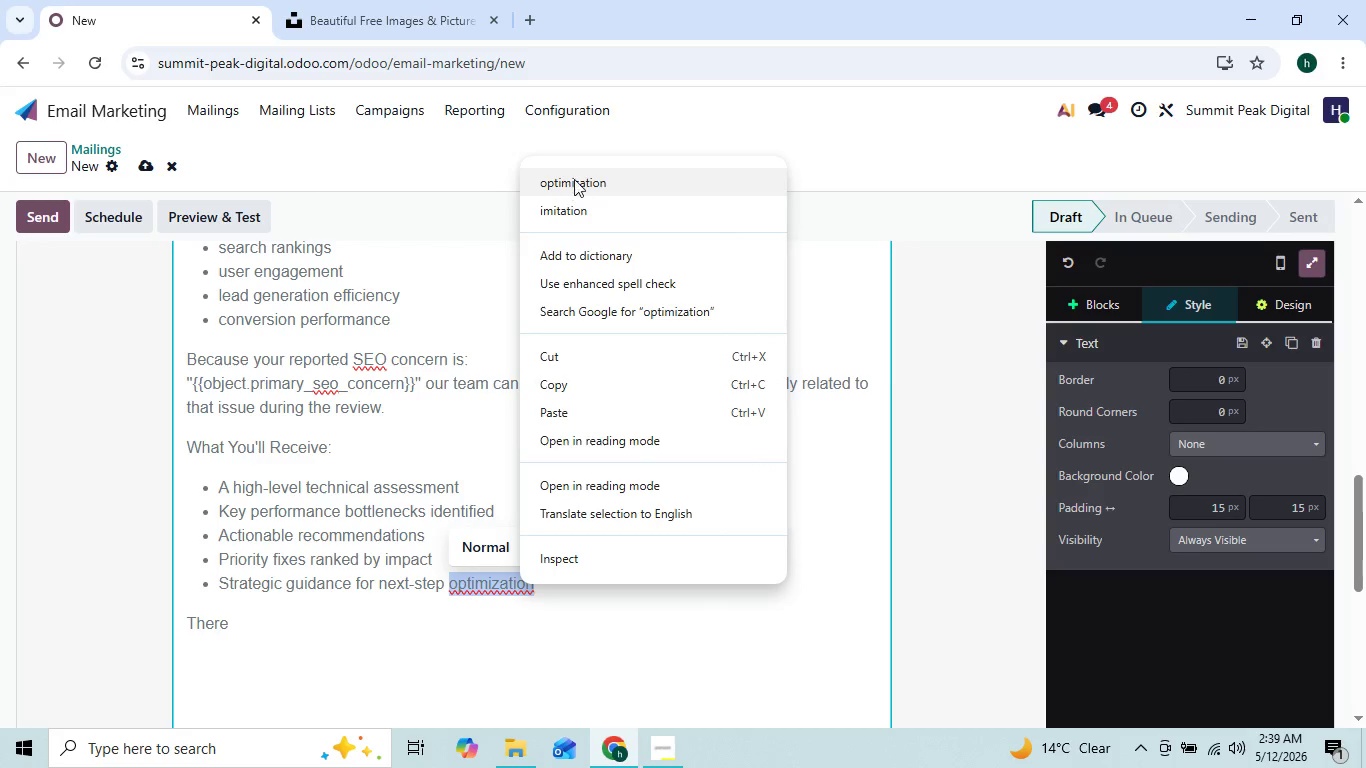 
left_click([574, 177])
 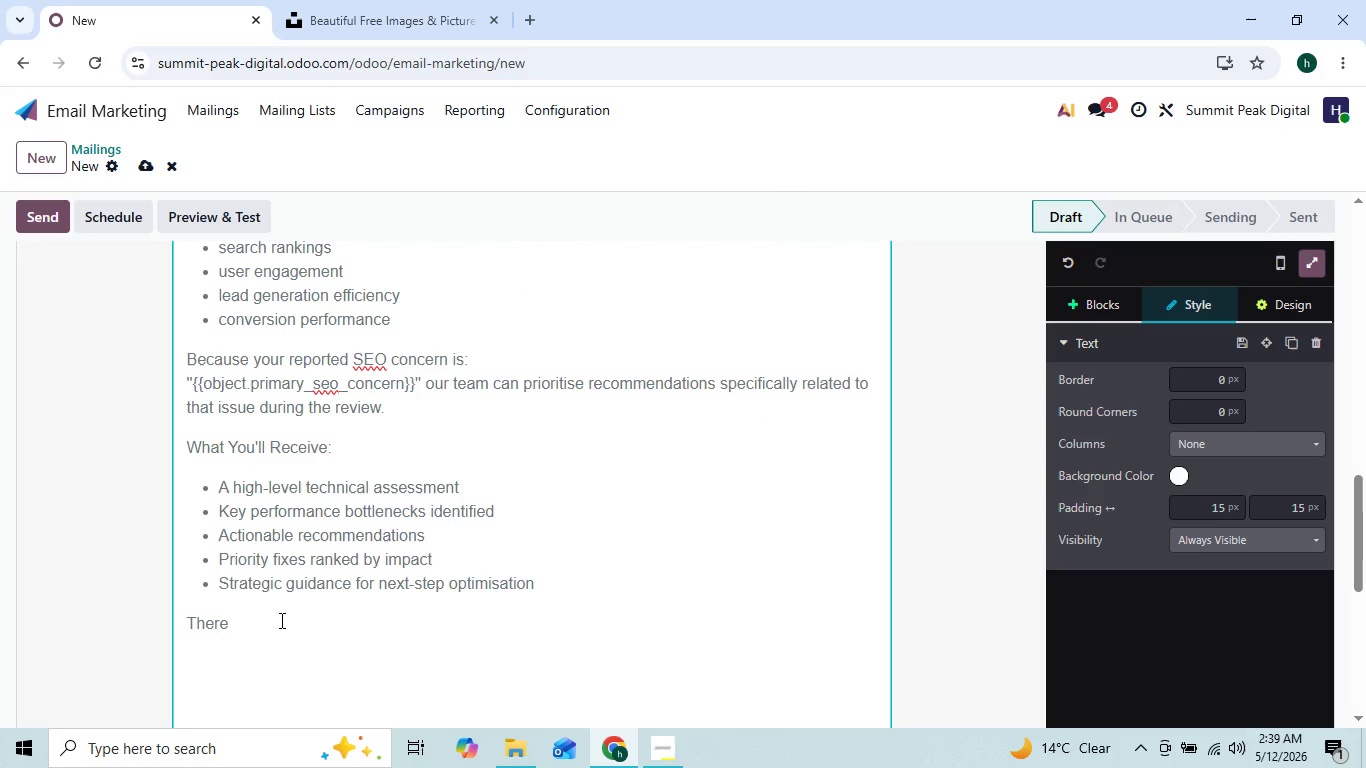 
left_click([263, 628])
 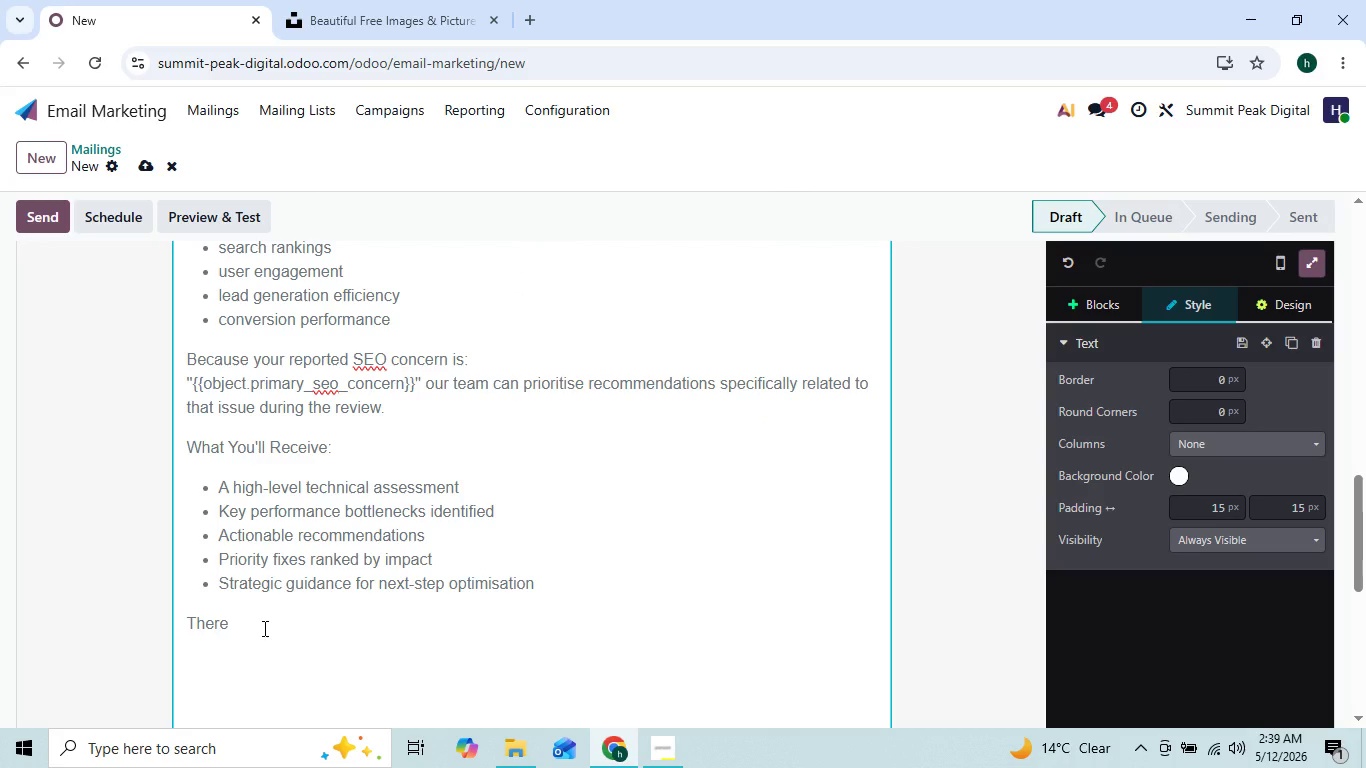 
type( is no obligation)
 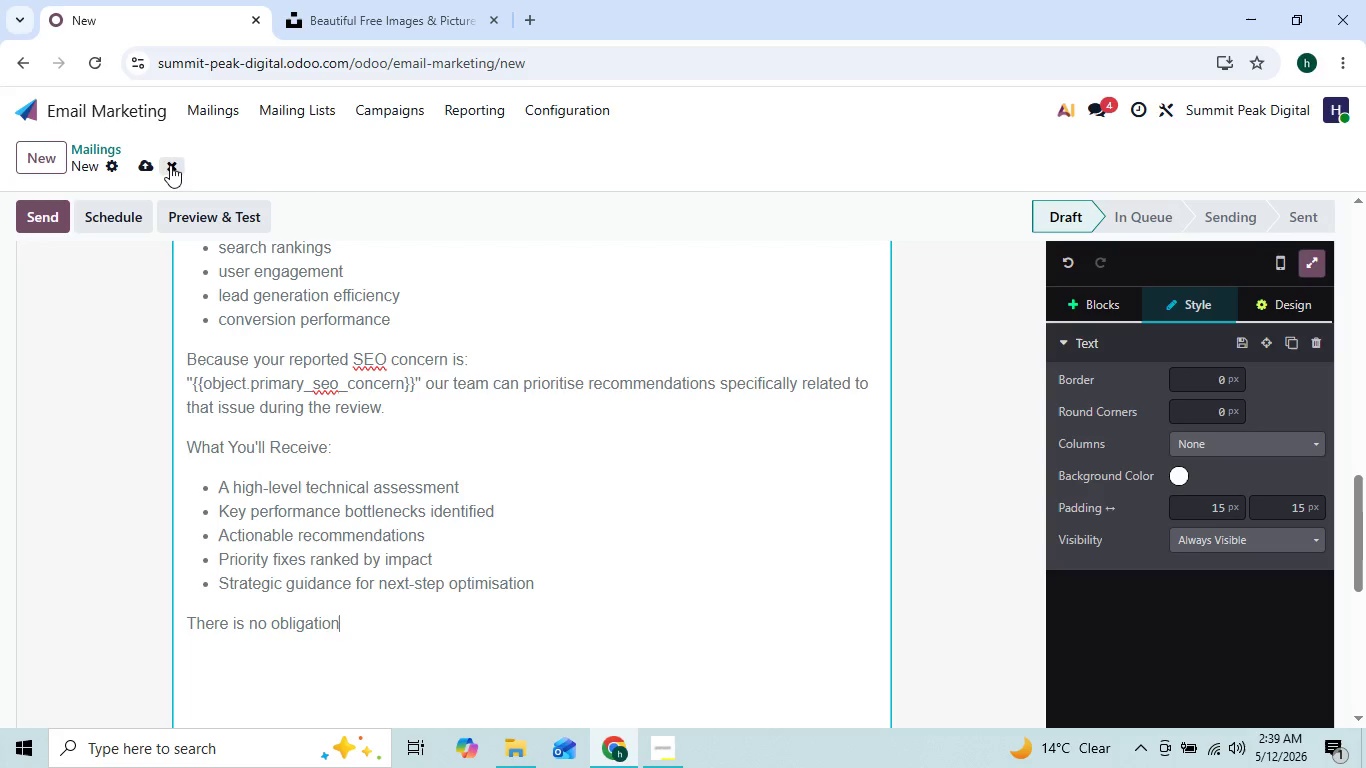 
left_click([154, 166])
 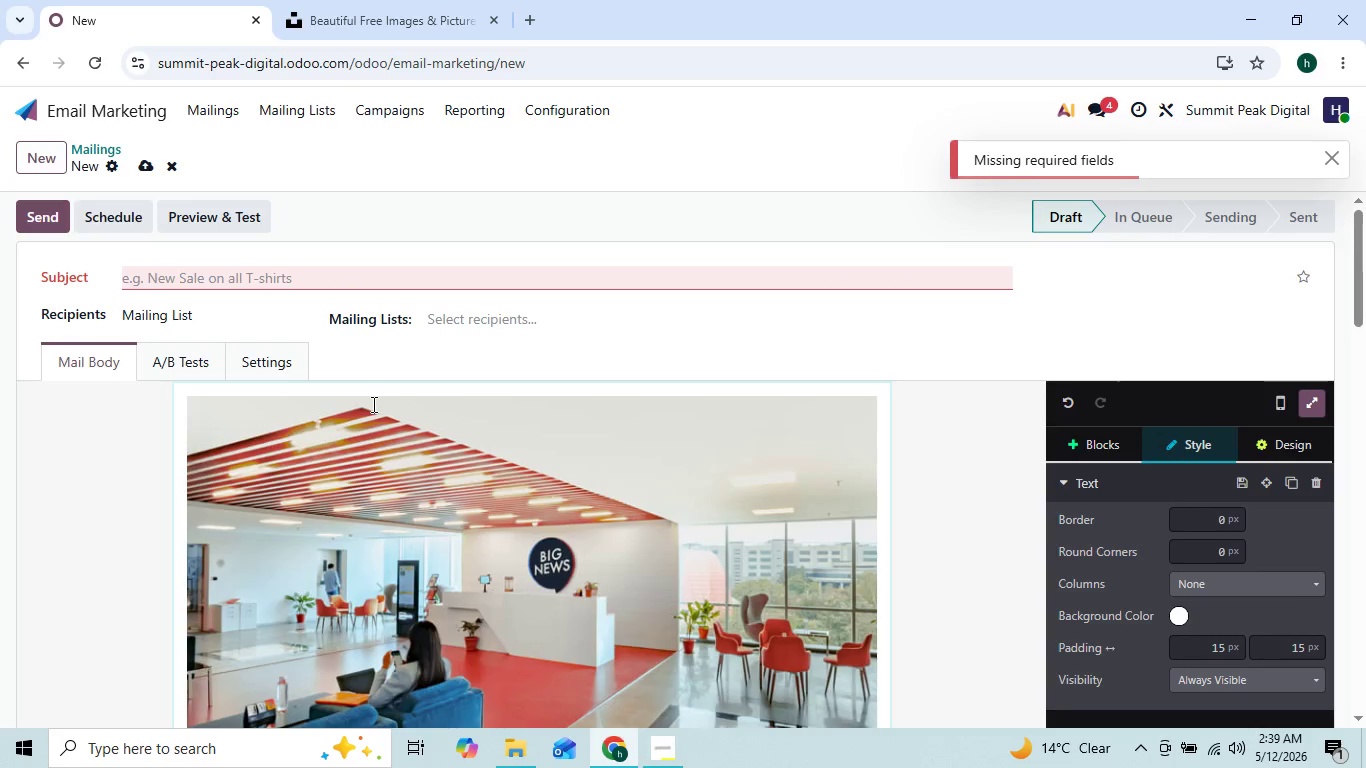 
left_click([388, 274])
 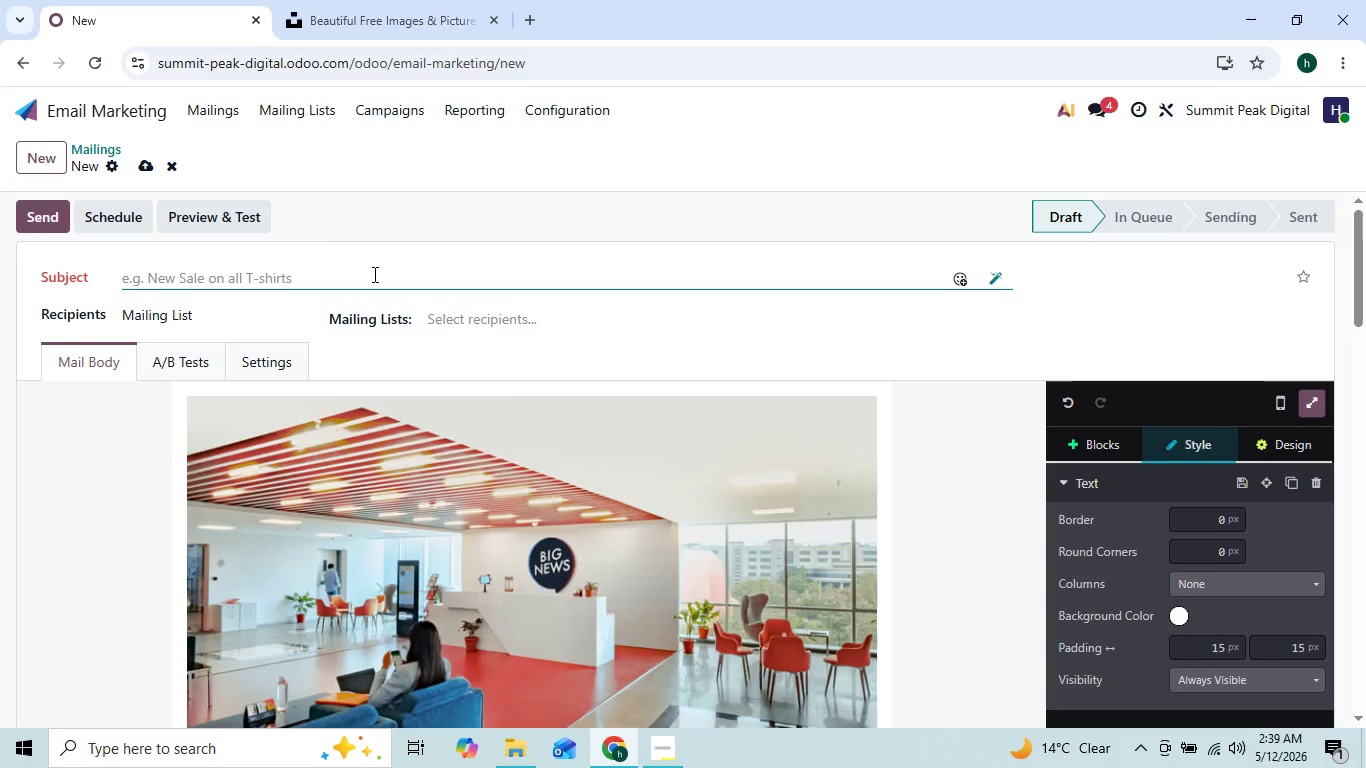 
left_click([280, 286])
 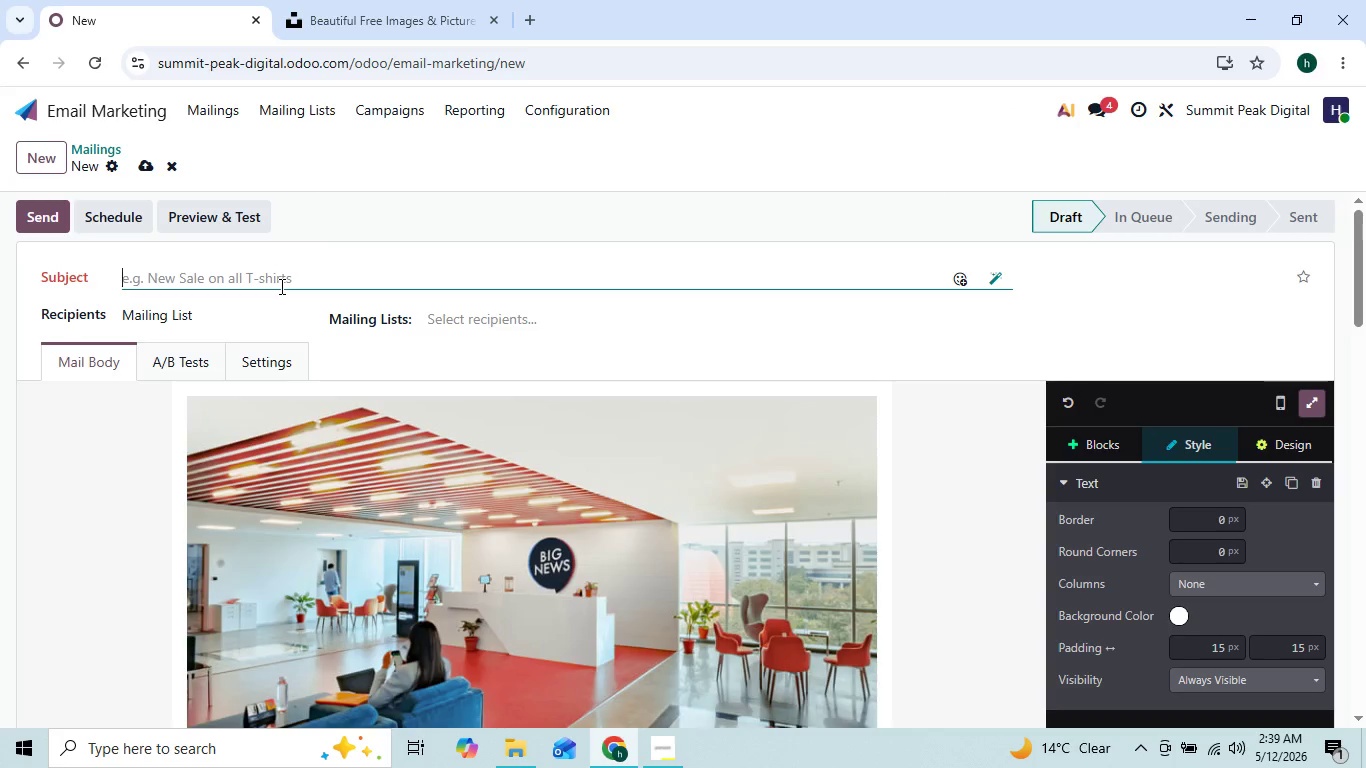 
type(claim)
 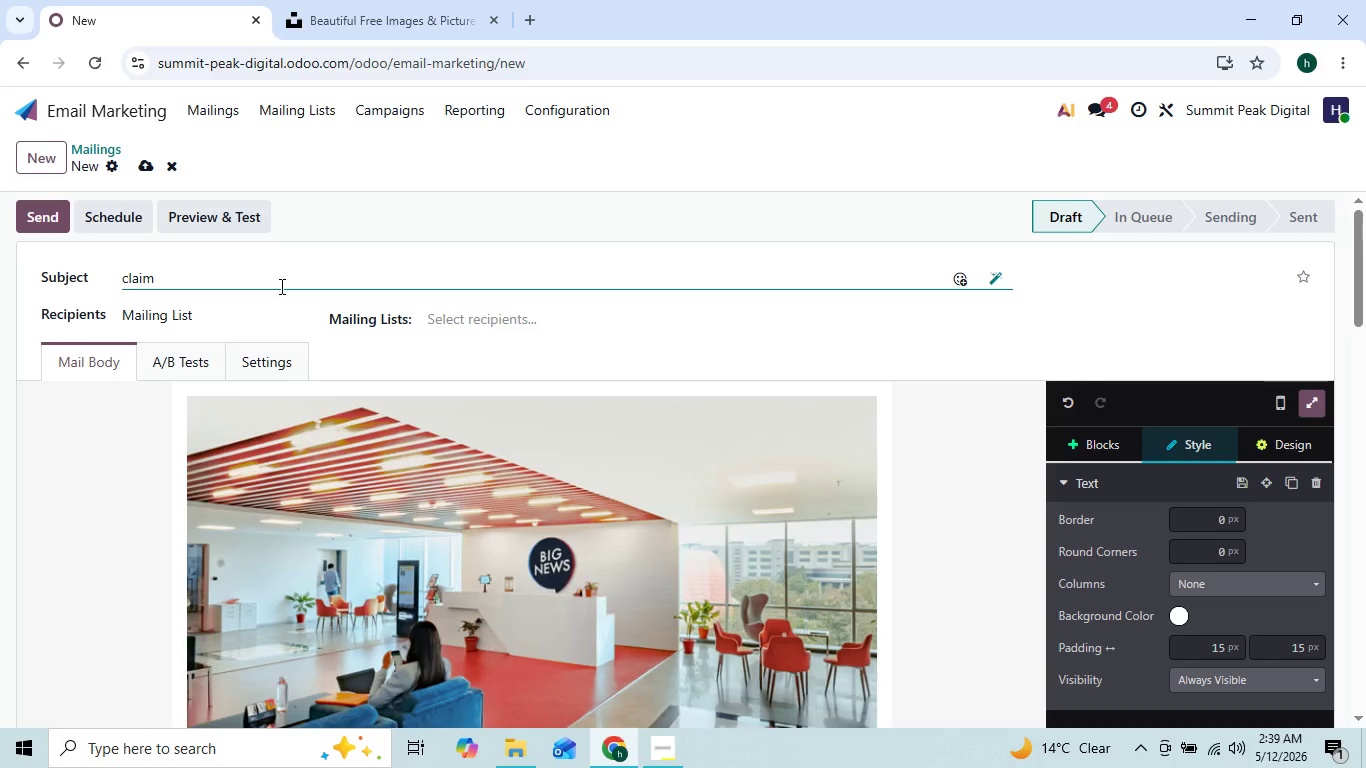 
key(ArrowLeft)
 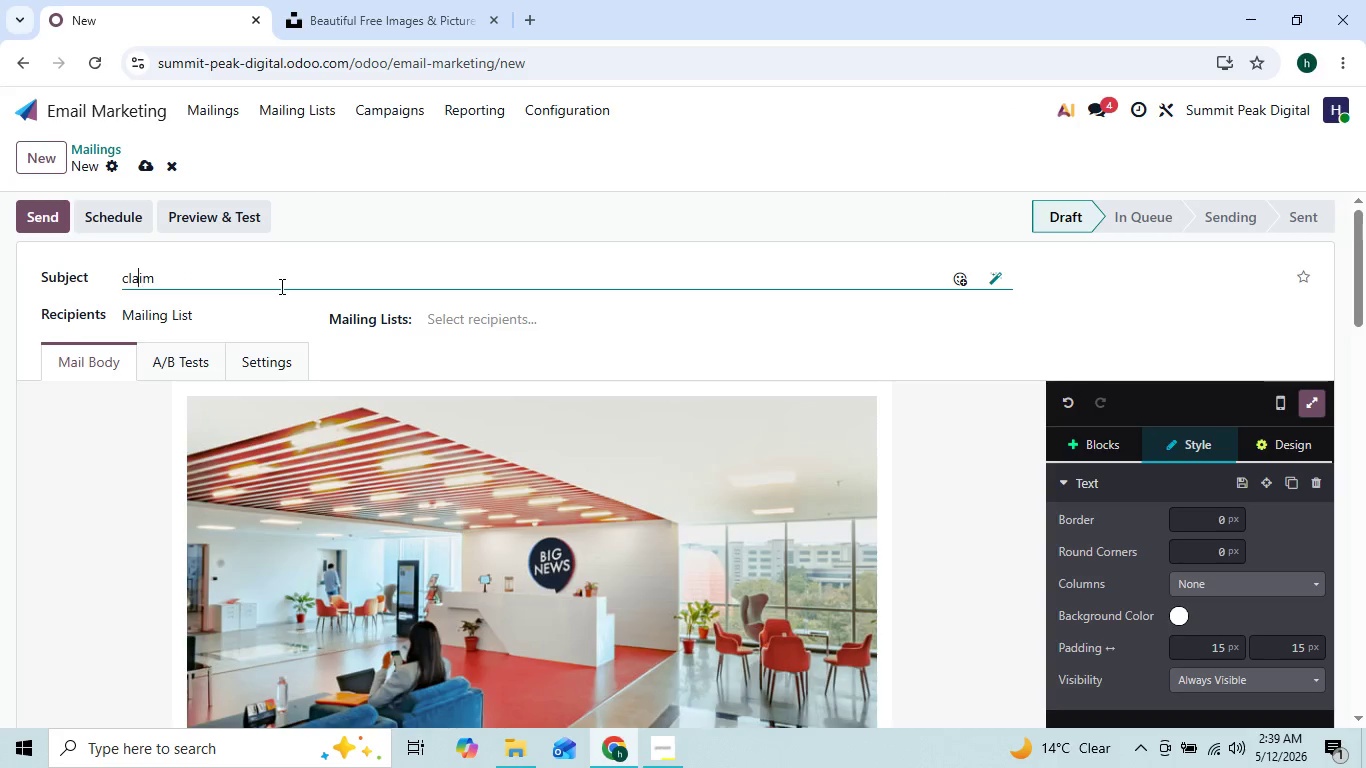 
key(ArrowLeft)
 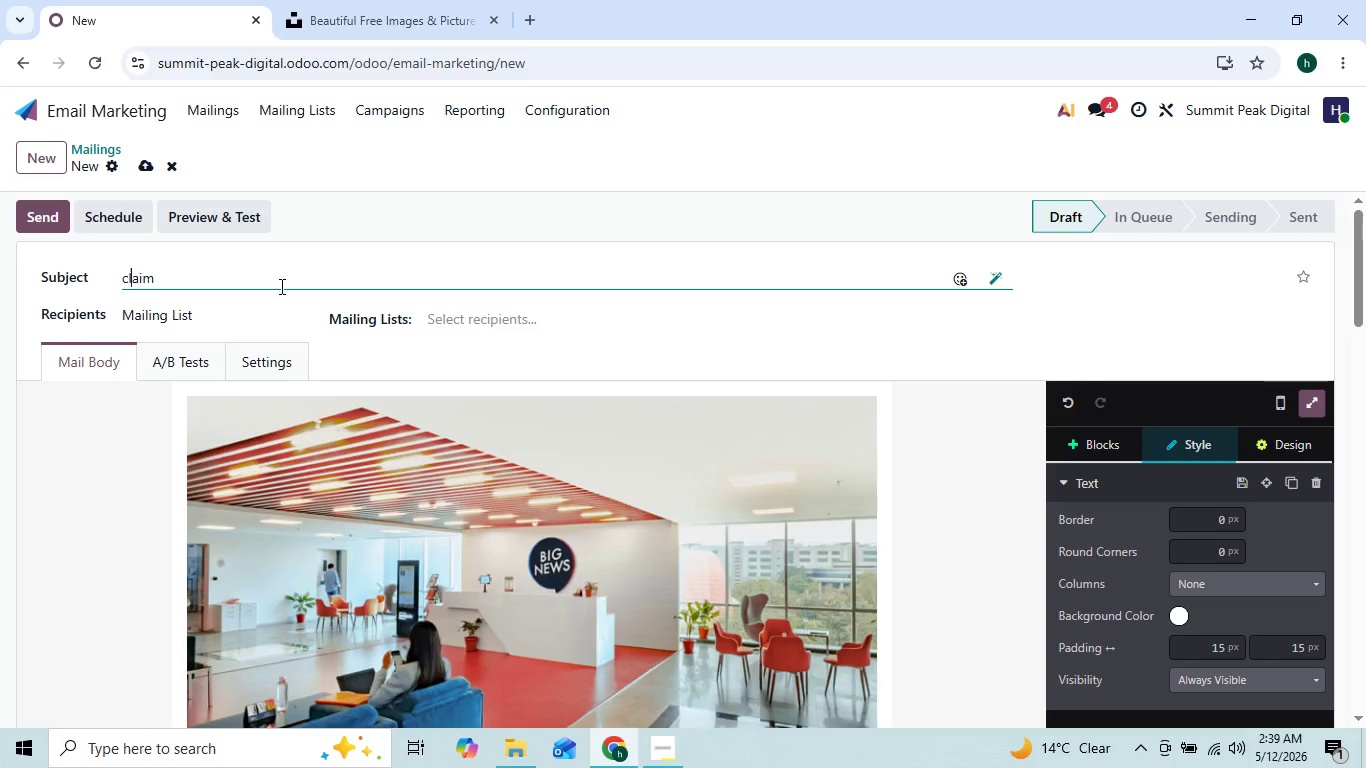 
key(ArrowLeft)
 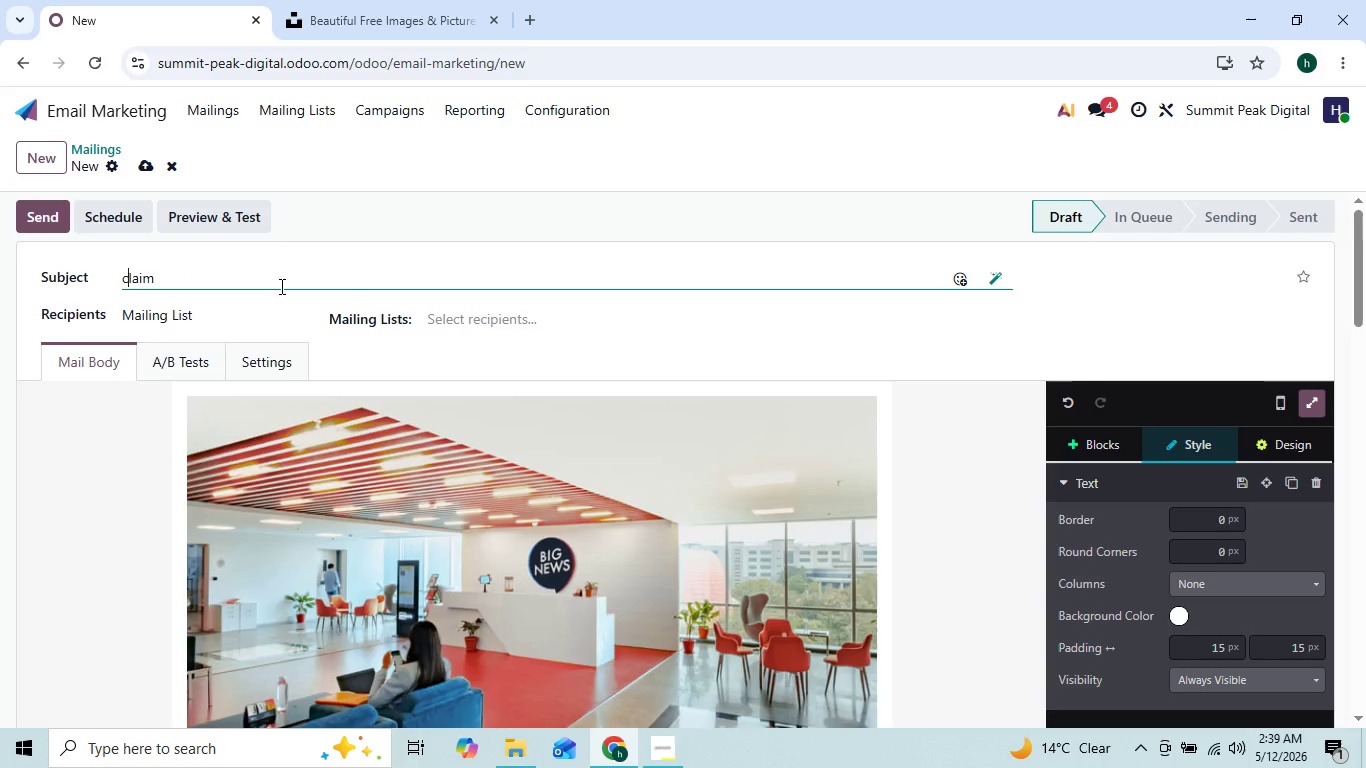 
key(ArrowLeft)
 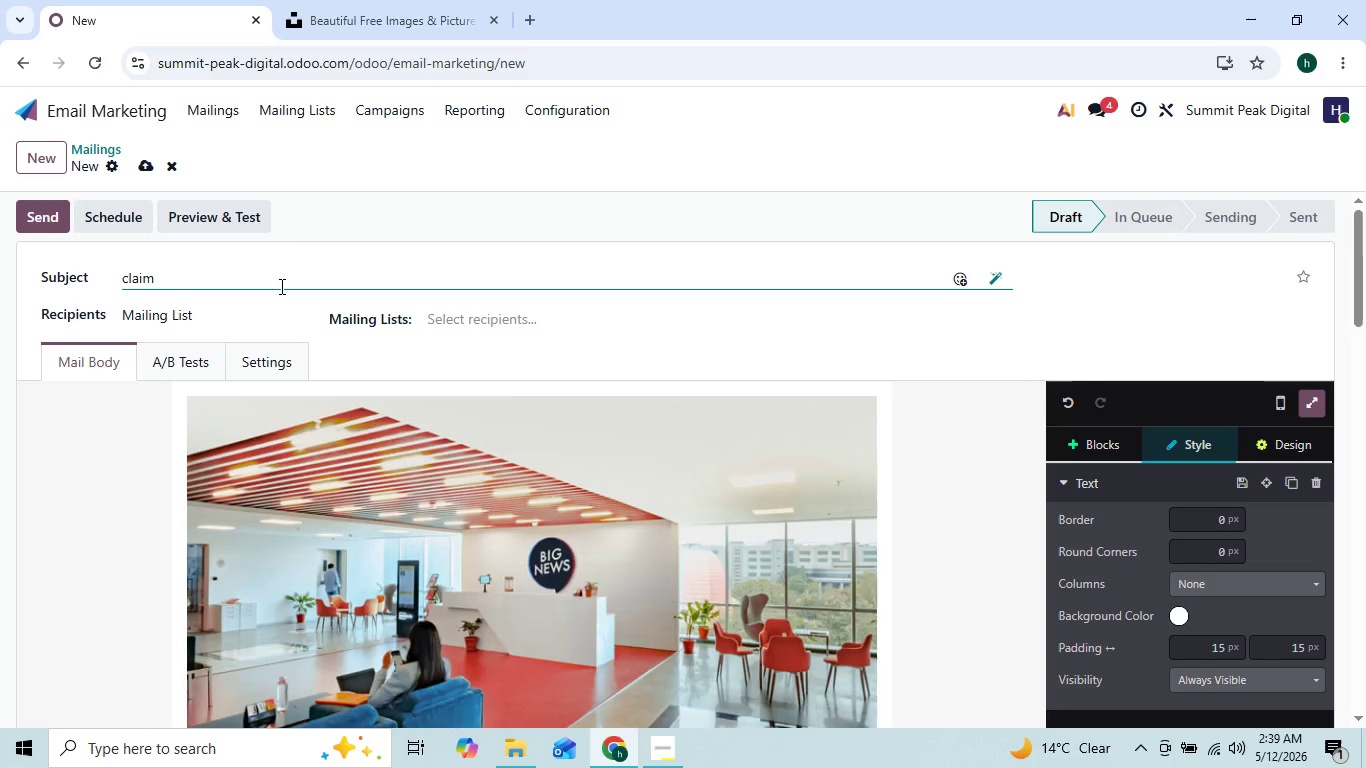 
key(Backspace)
 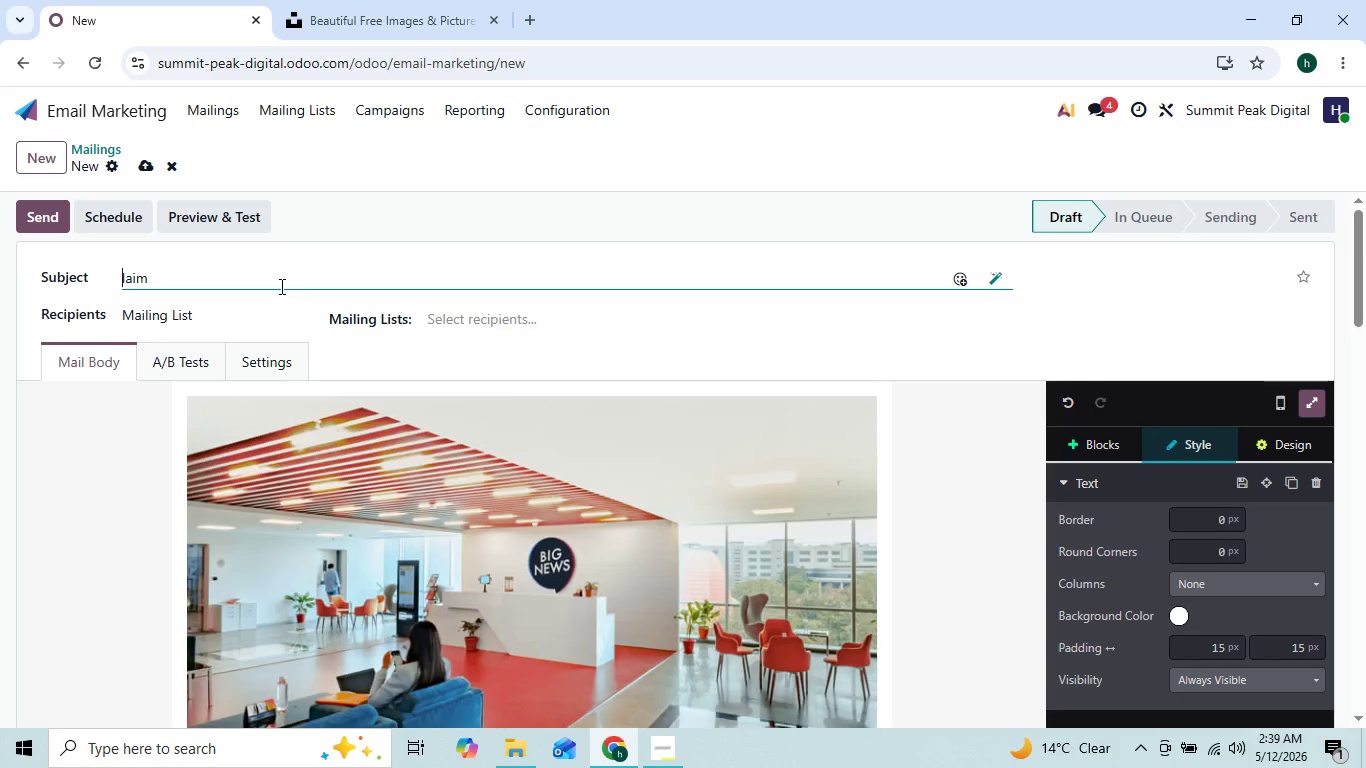 
key(Shift+C)
 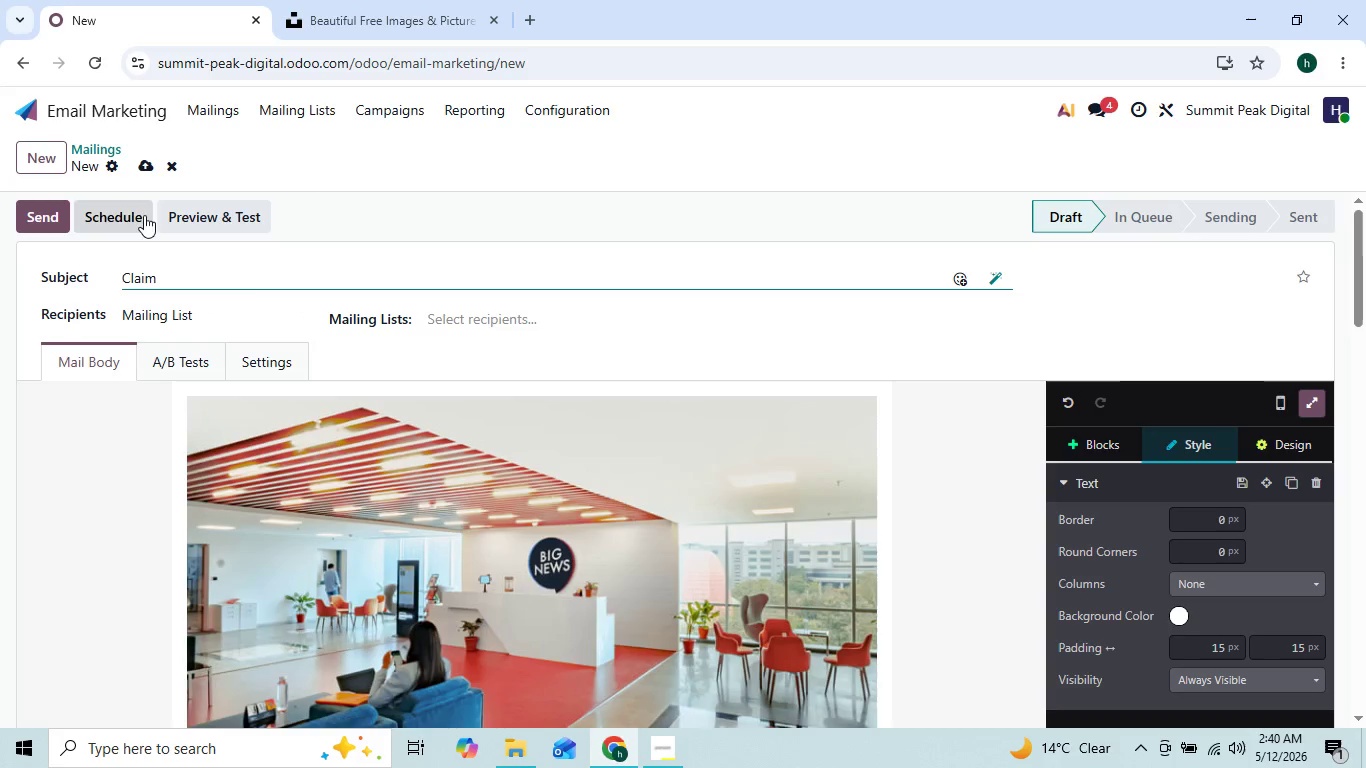 
left_click([143, 170])
 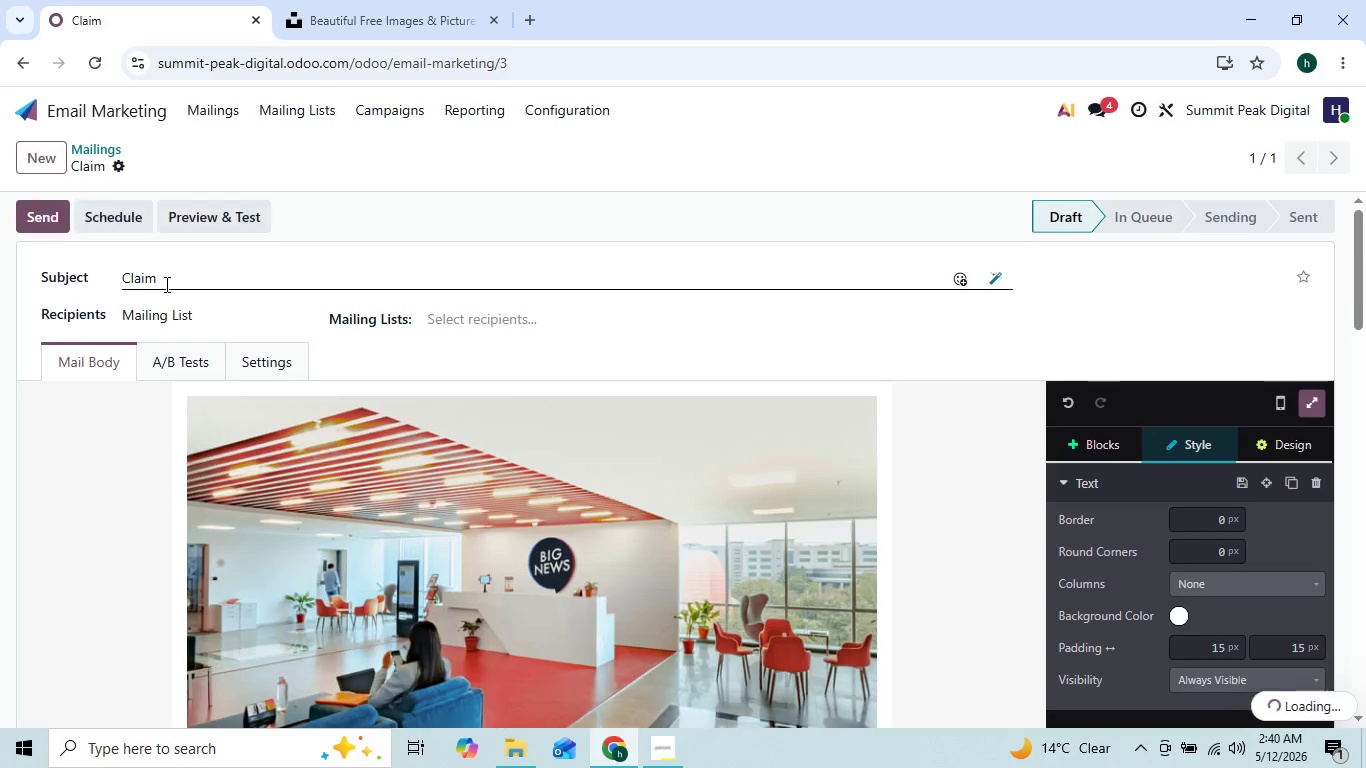 
left_click([165, 284])
 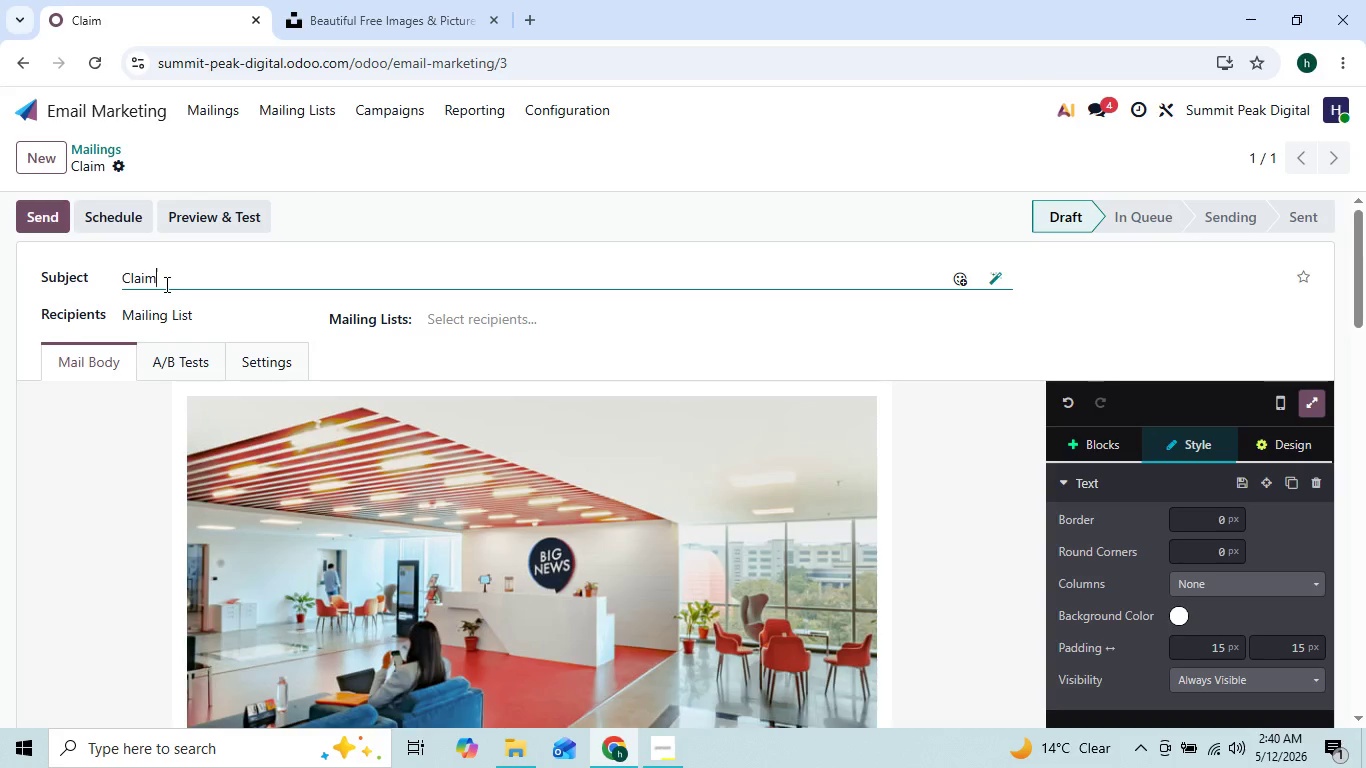 
type( Your COm)
key(Backspace)
key(Backspace)
type(omplimentrary)
 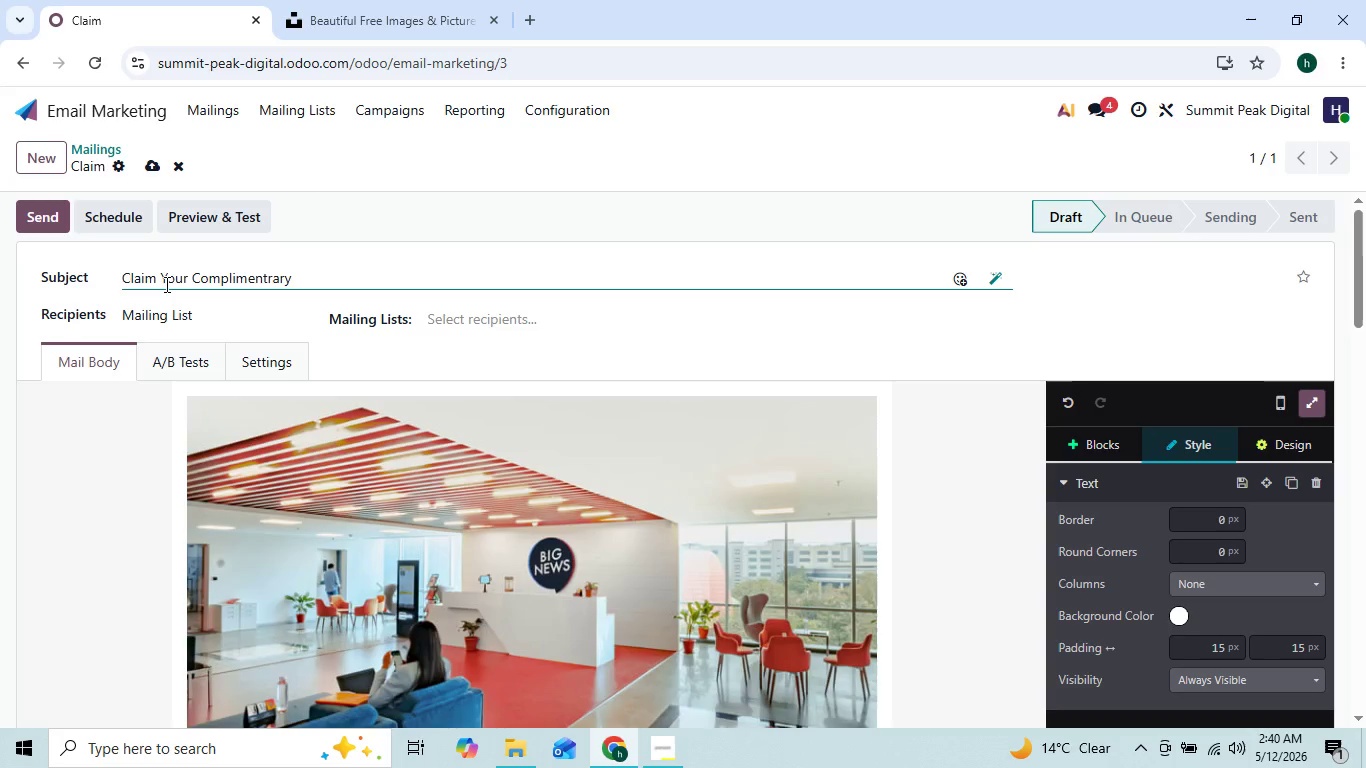 
key(ArrowLeft)
 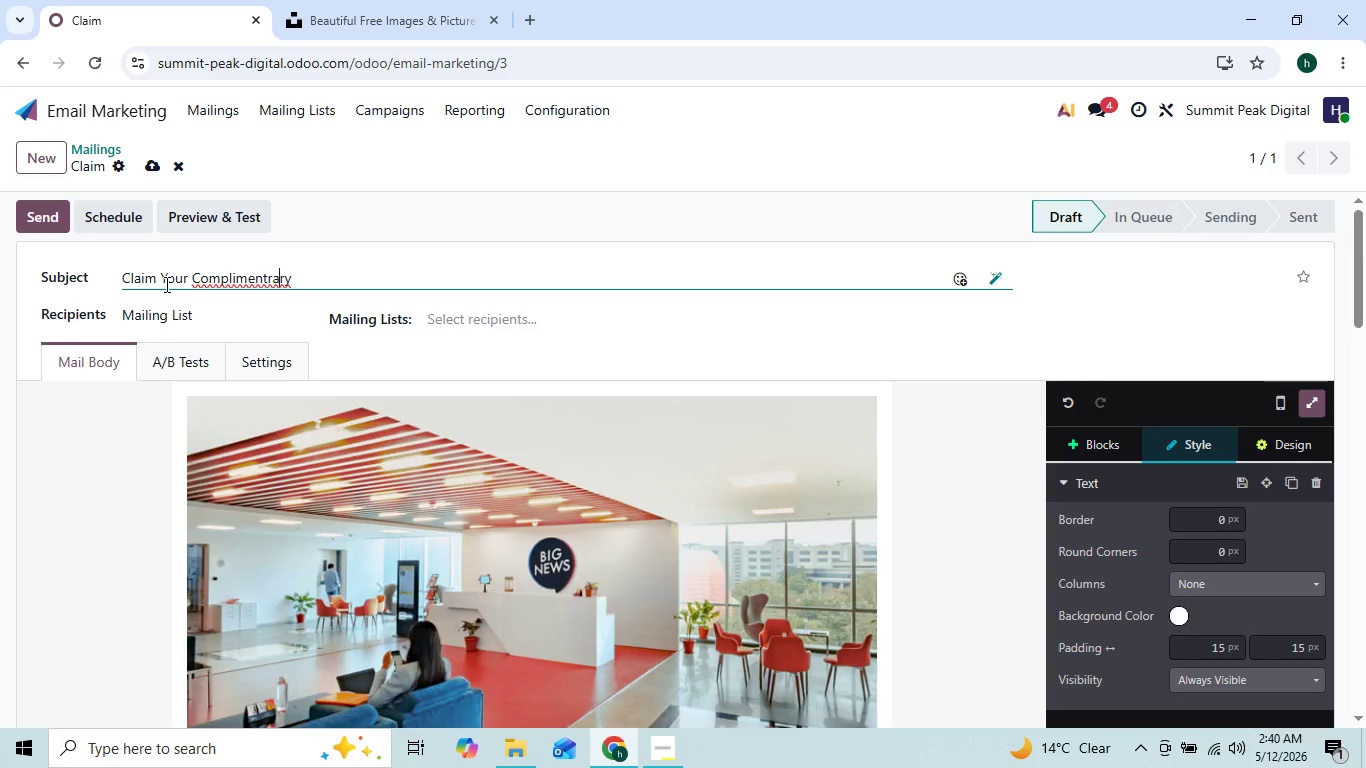 
key(ArrowLeft)
 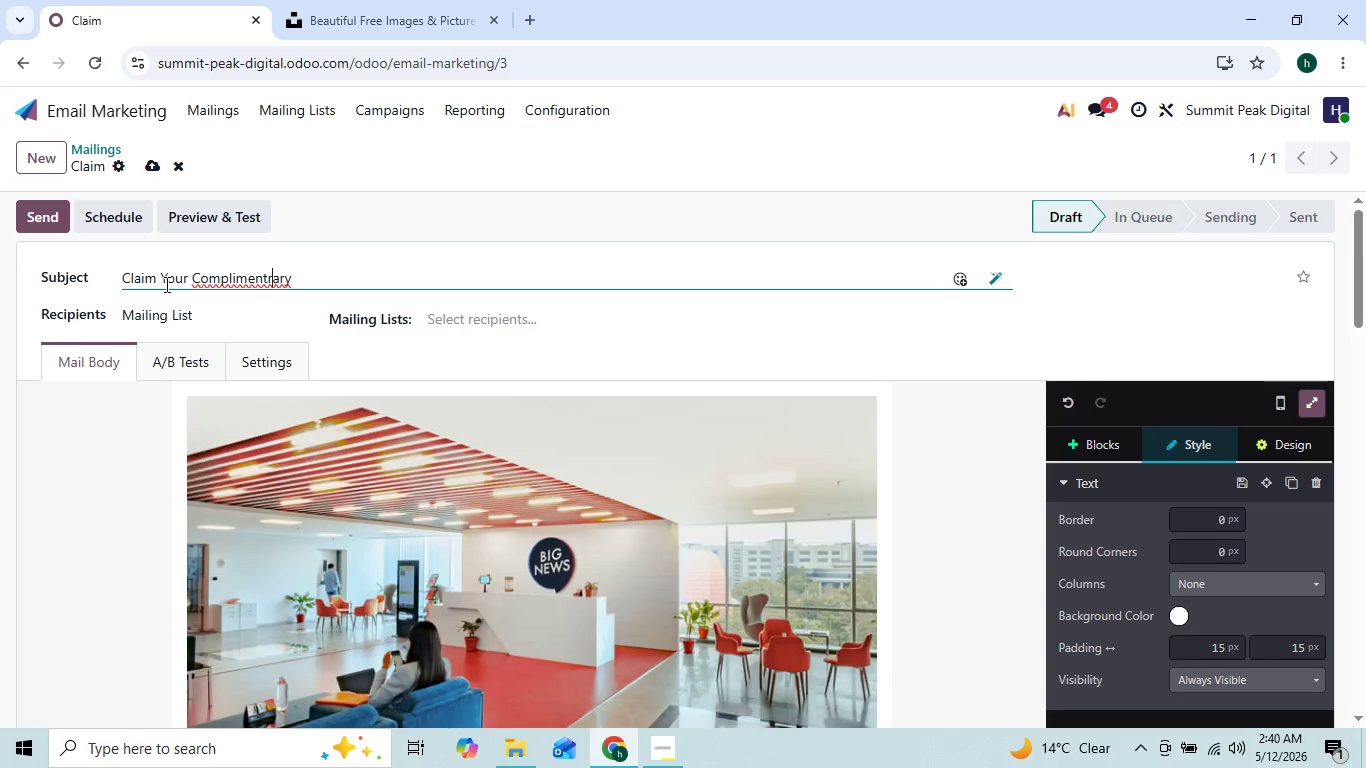 
key(ArrowLeft)
 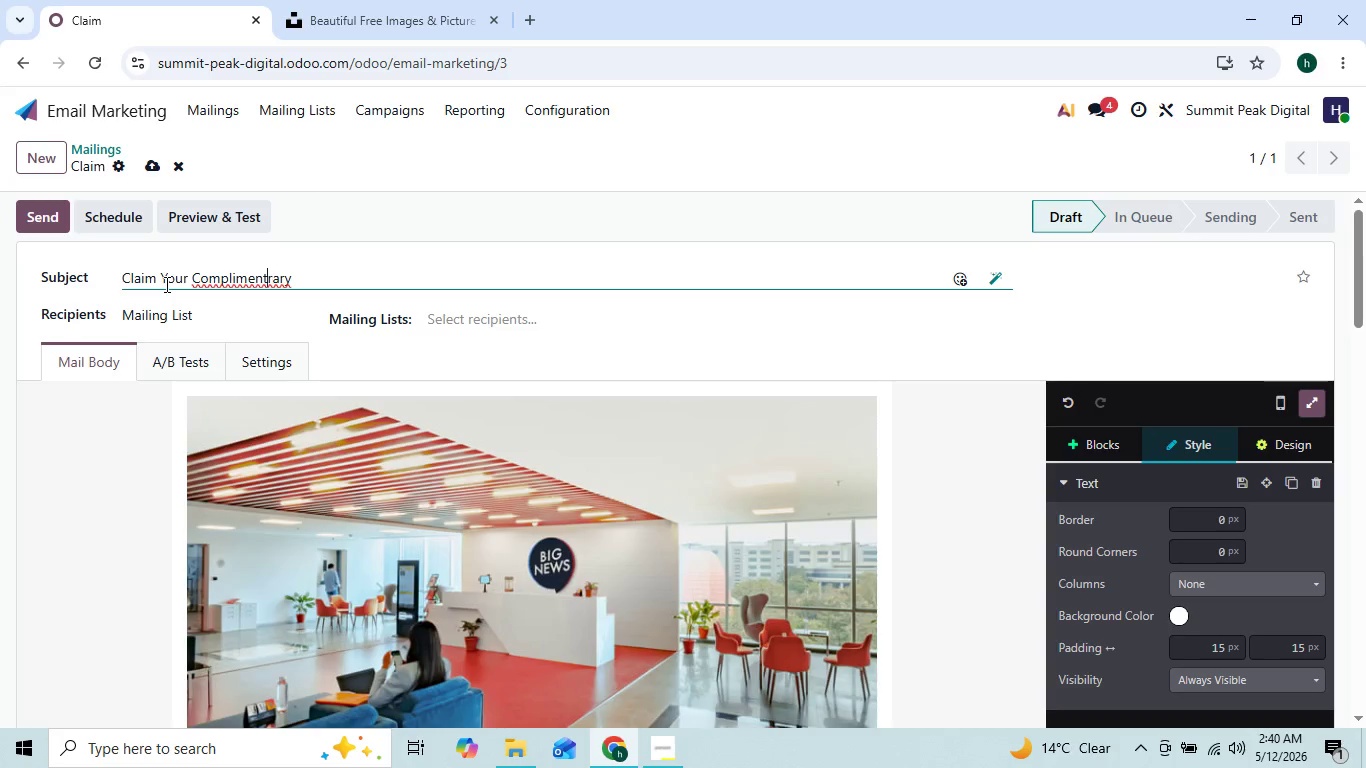 
key(ArrowLeft)
 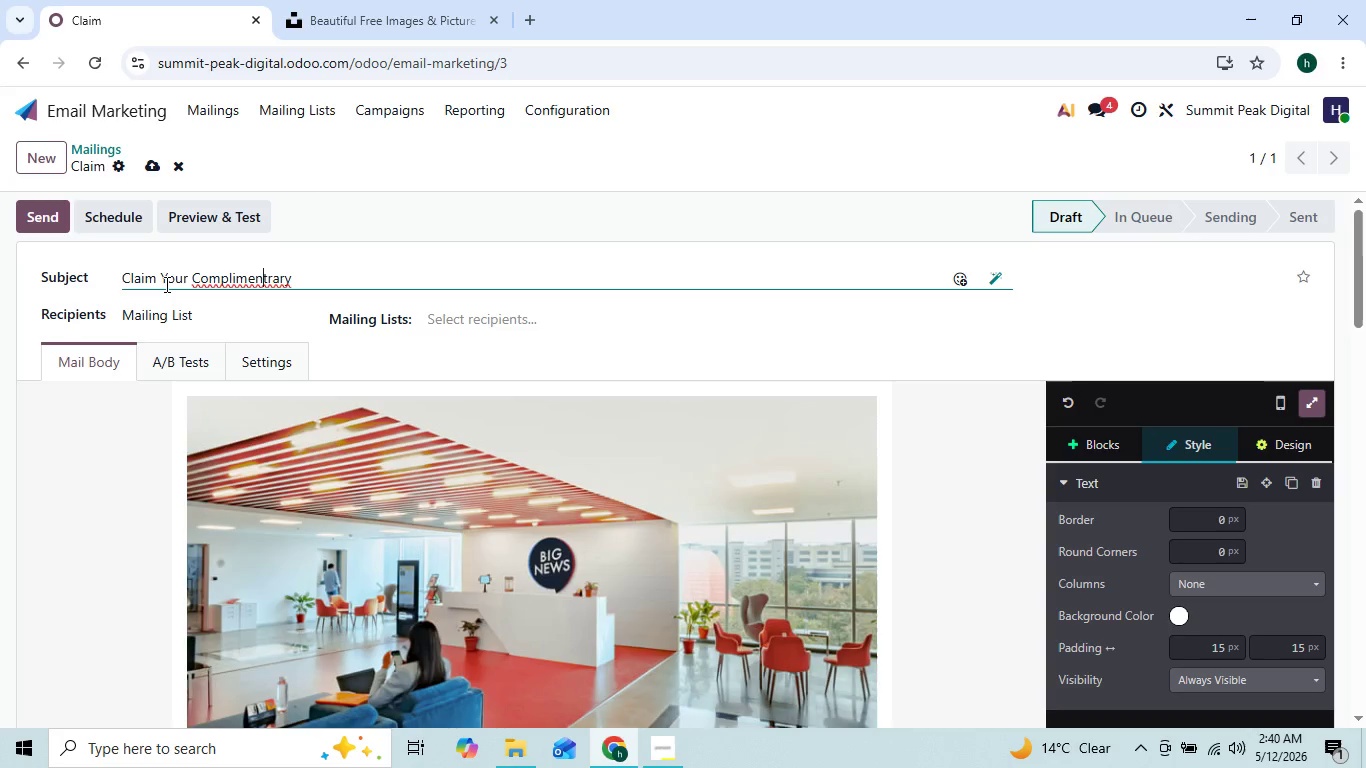 
key(ArrowLeft)
 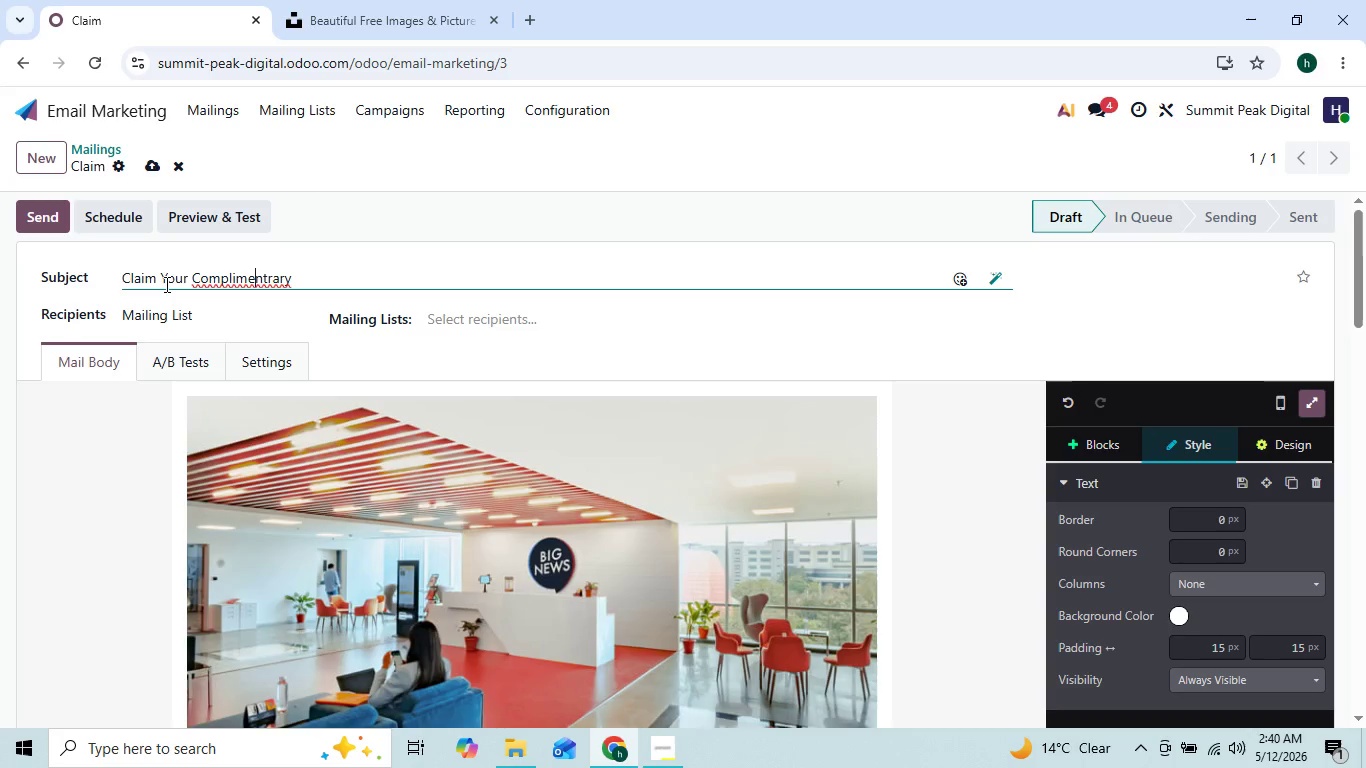 
key(ArrowLeft)
 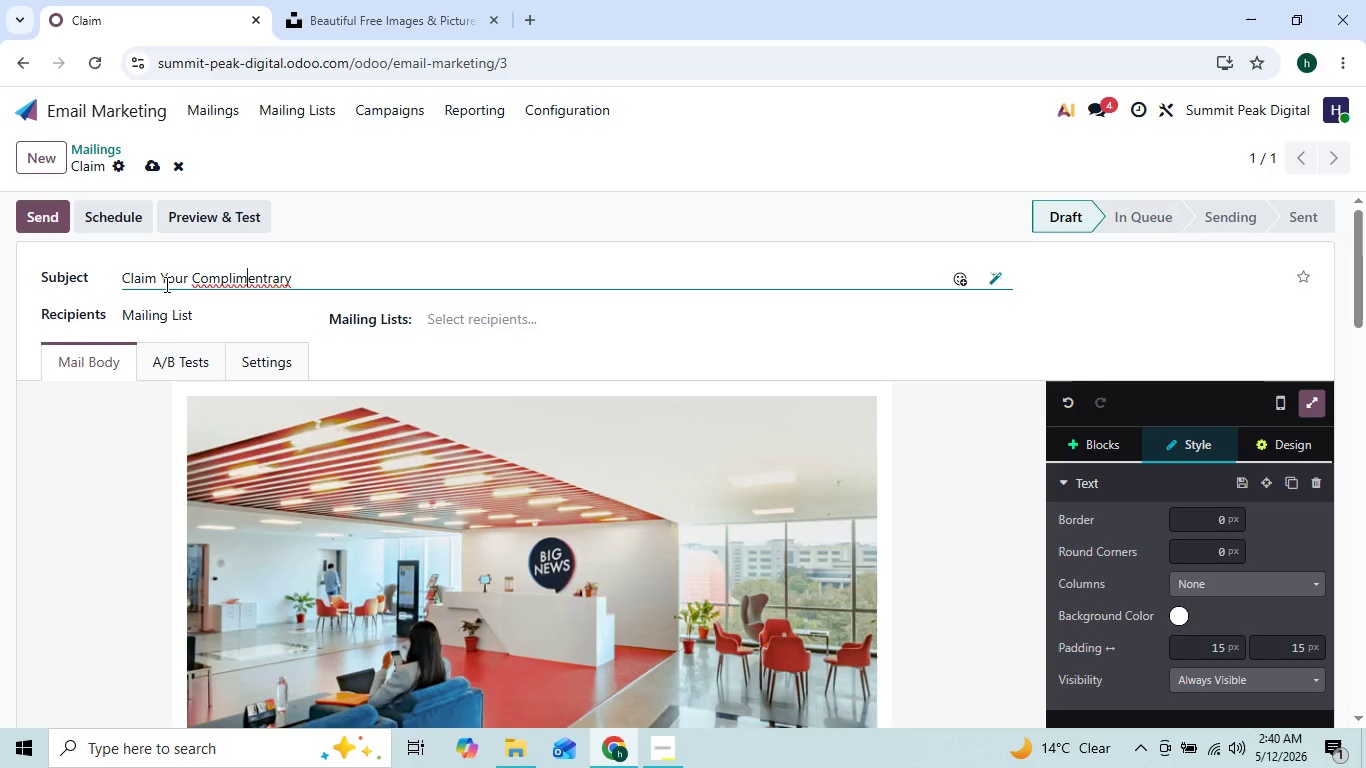 
key(ArrowLeft)
 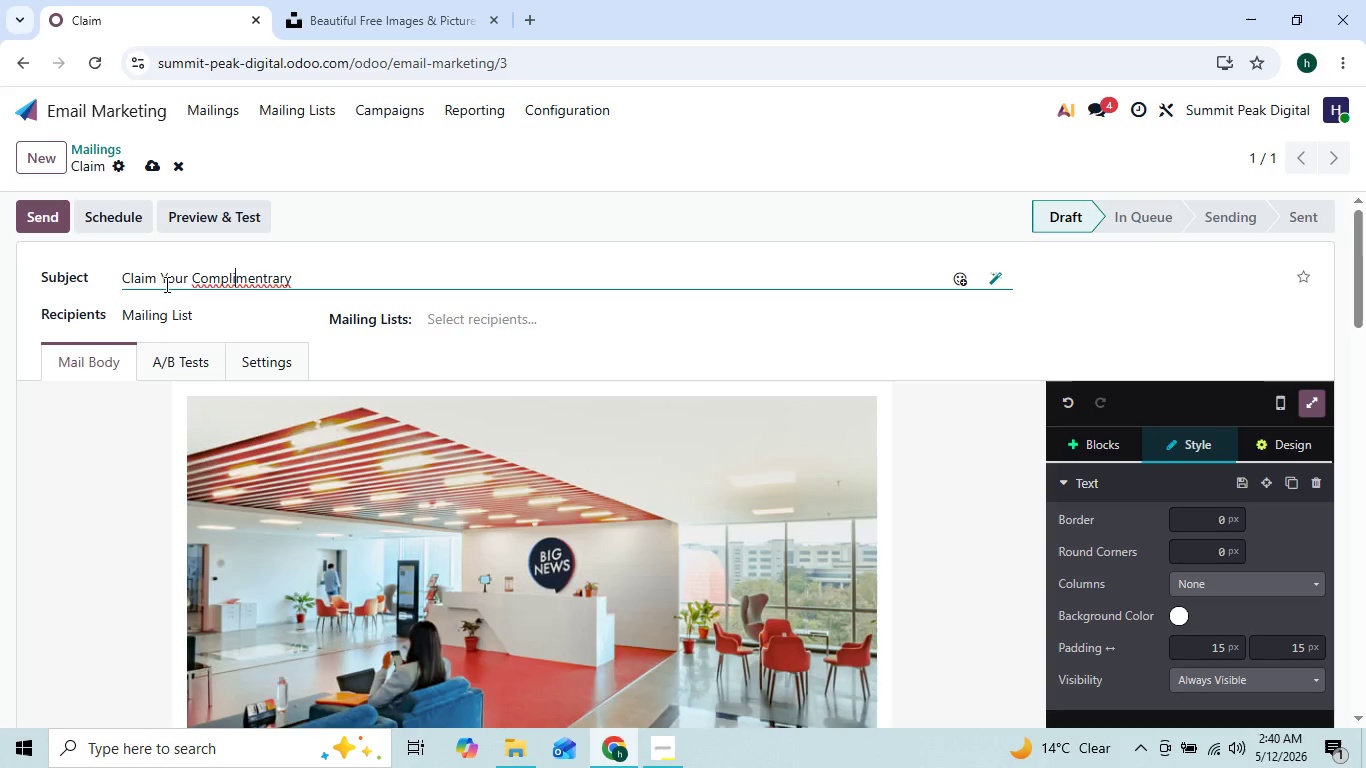 
key(ArrowLeft)
 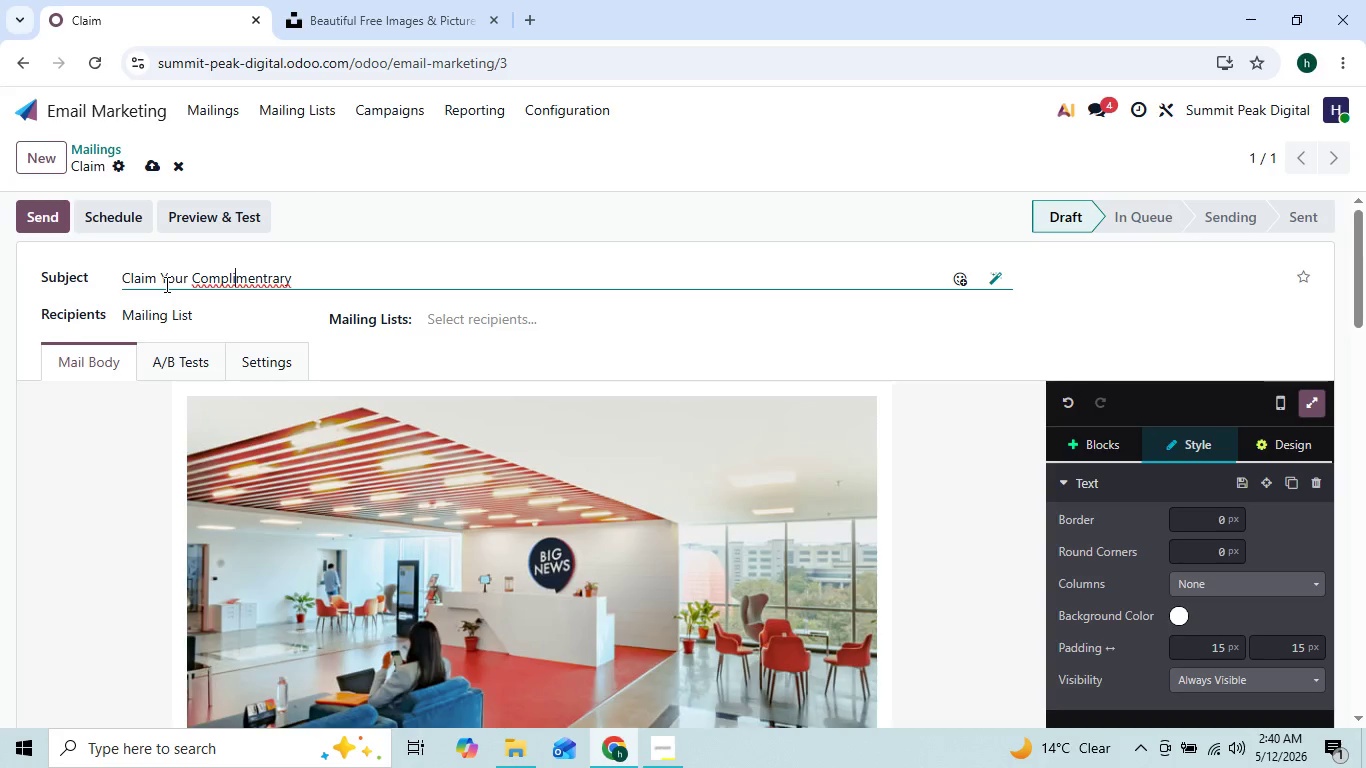 
key(ArrowLeft)
 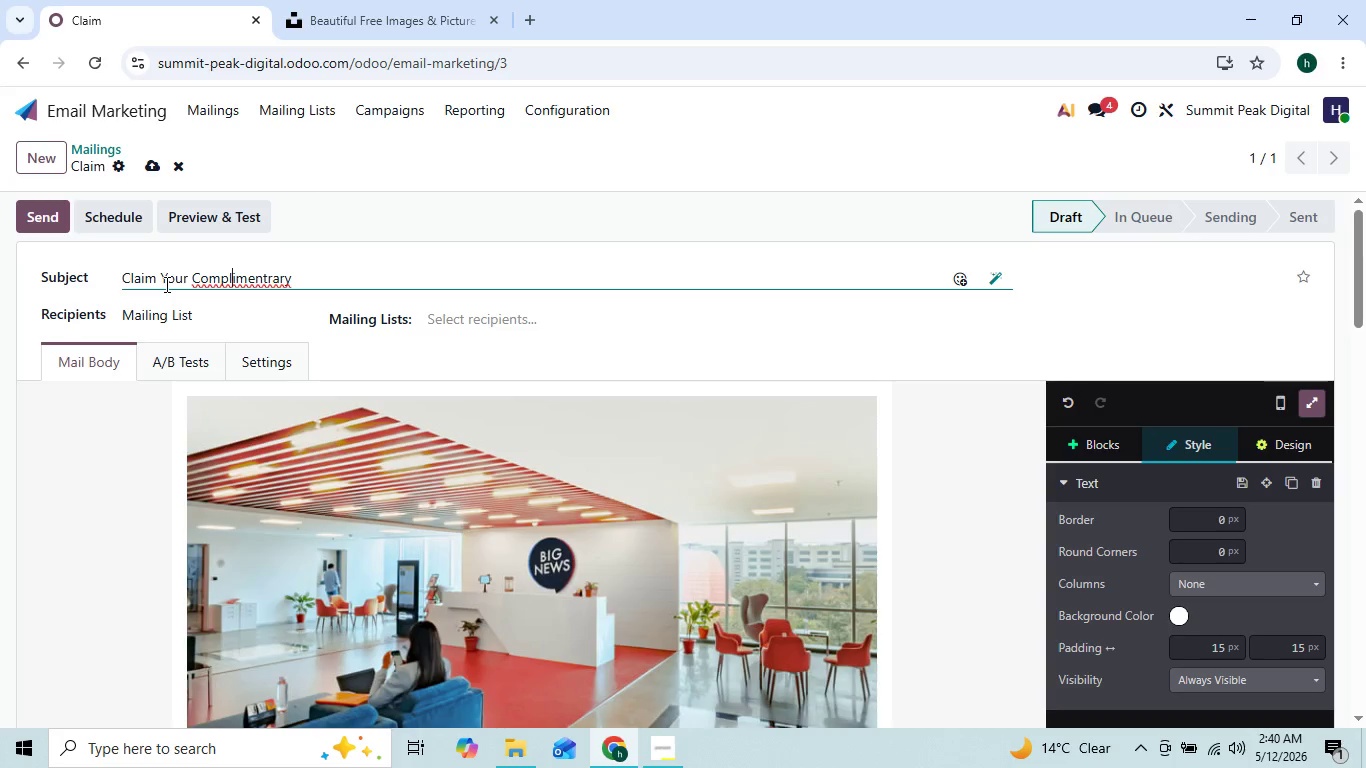 
key(ArrowLeft)
 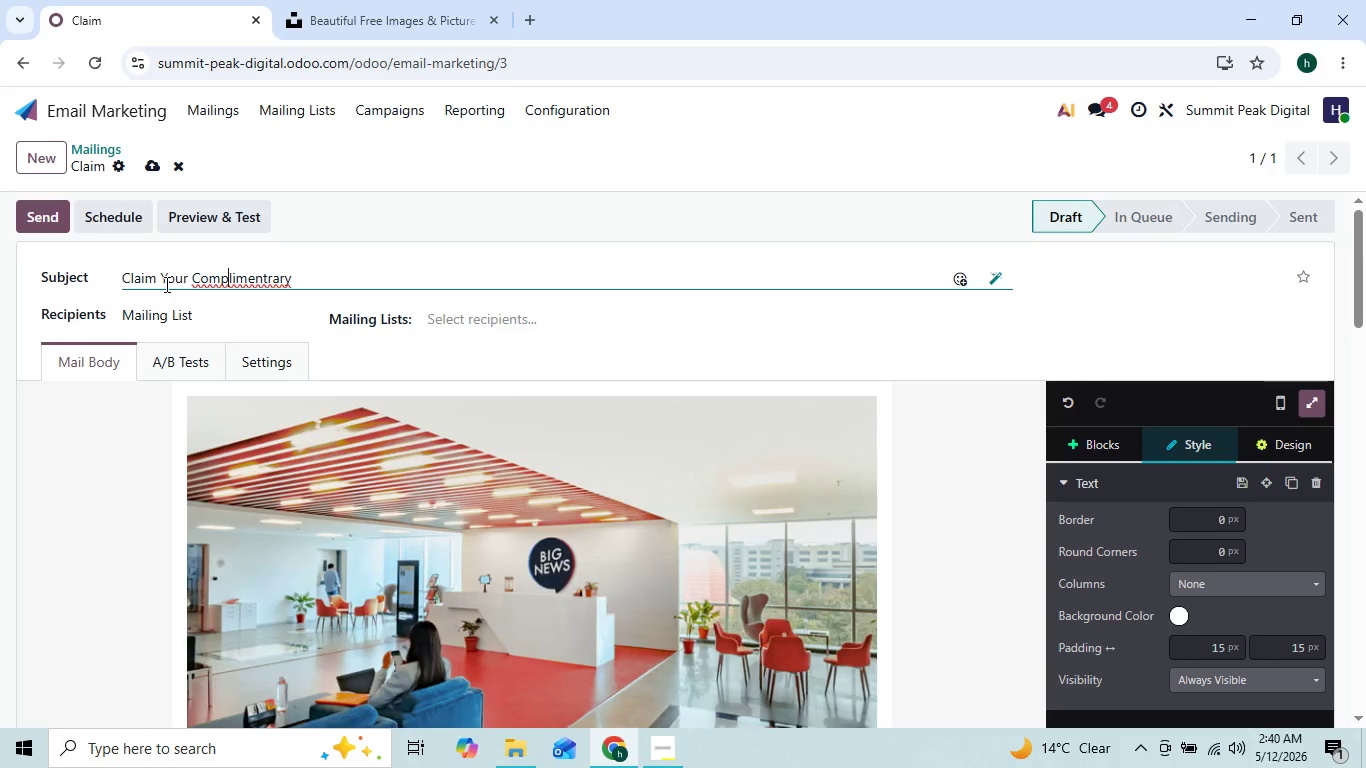 
key(ArrowLeft)
 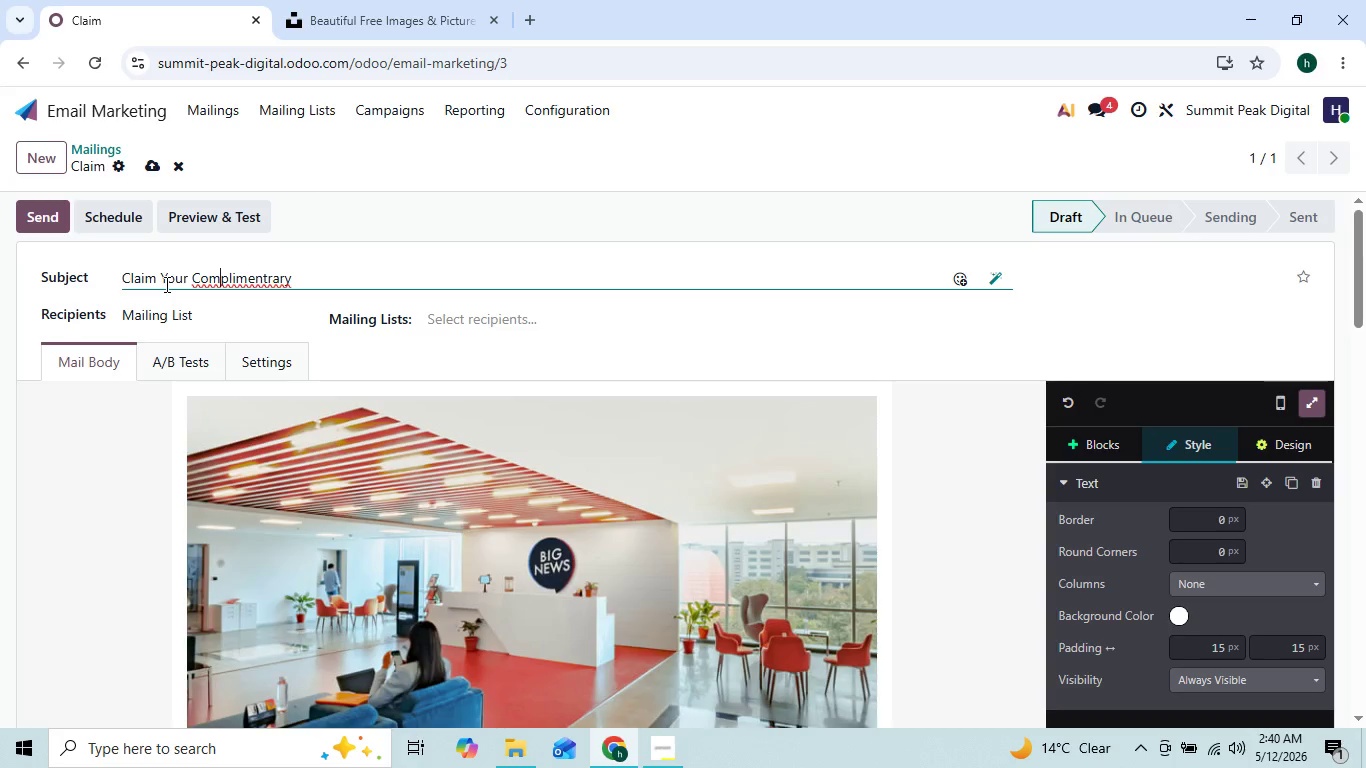 
key(ArrowLeft)
 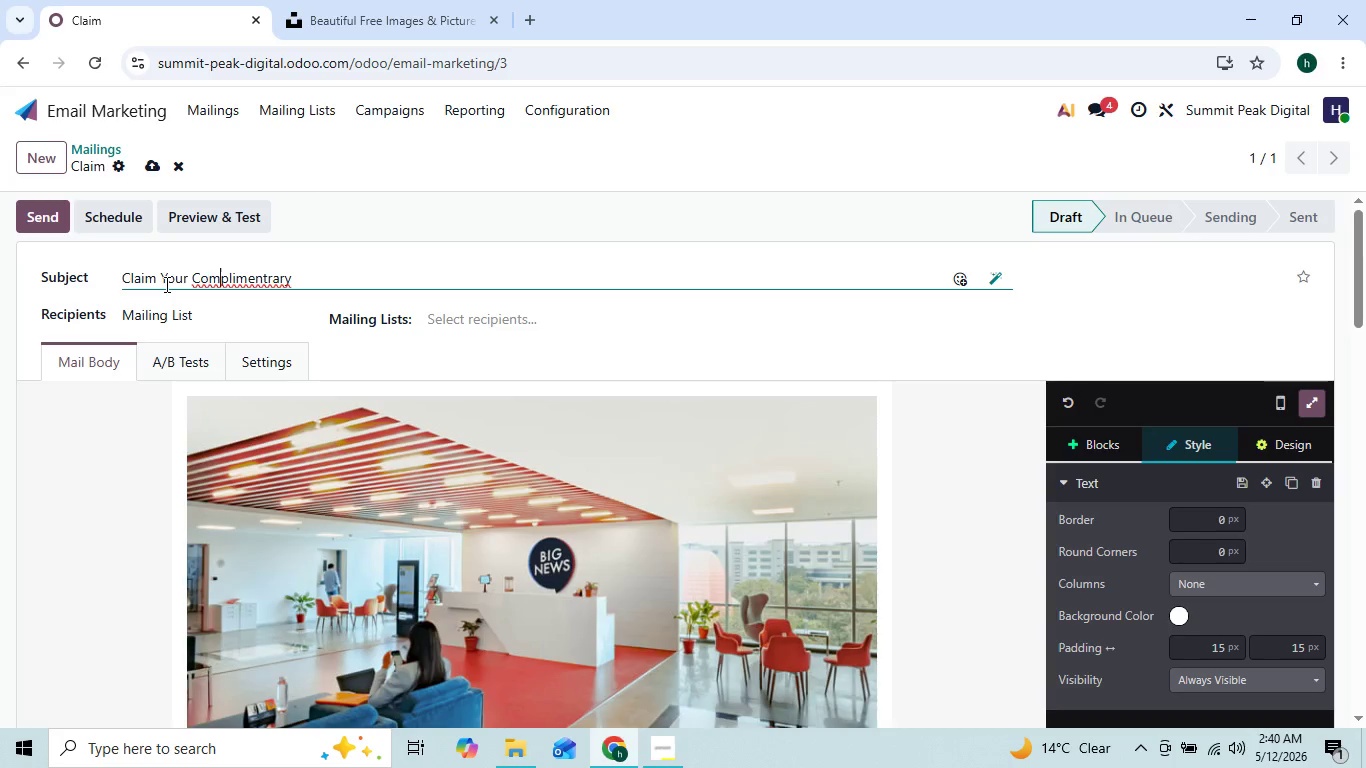 
key(ArrowRight)
 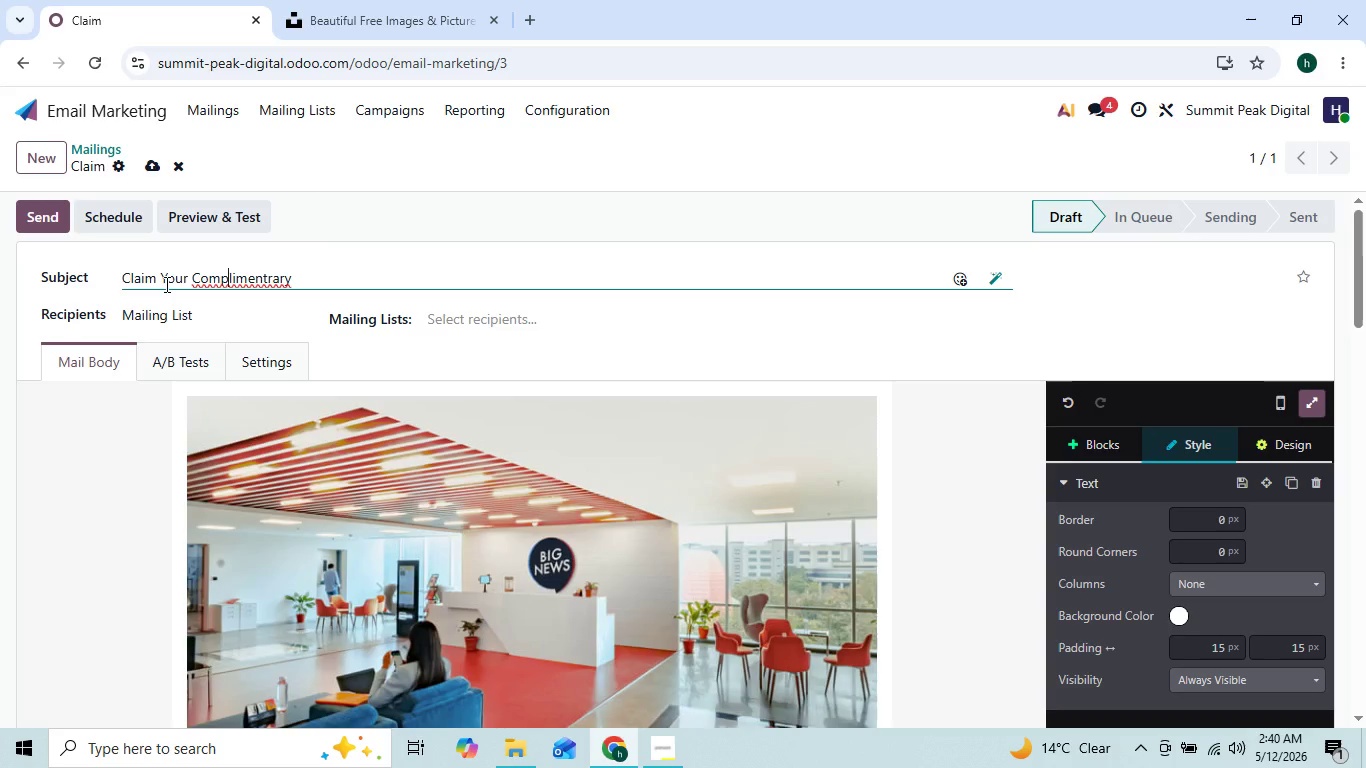 
key(ArrowRight)
 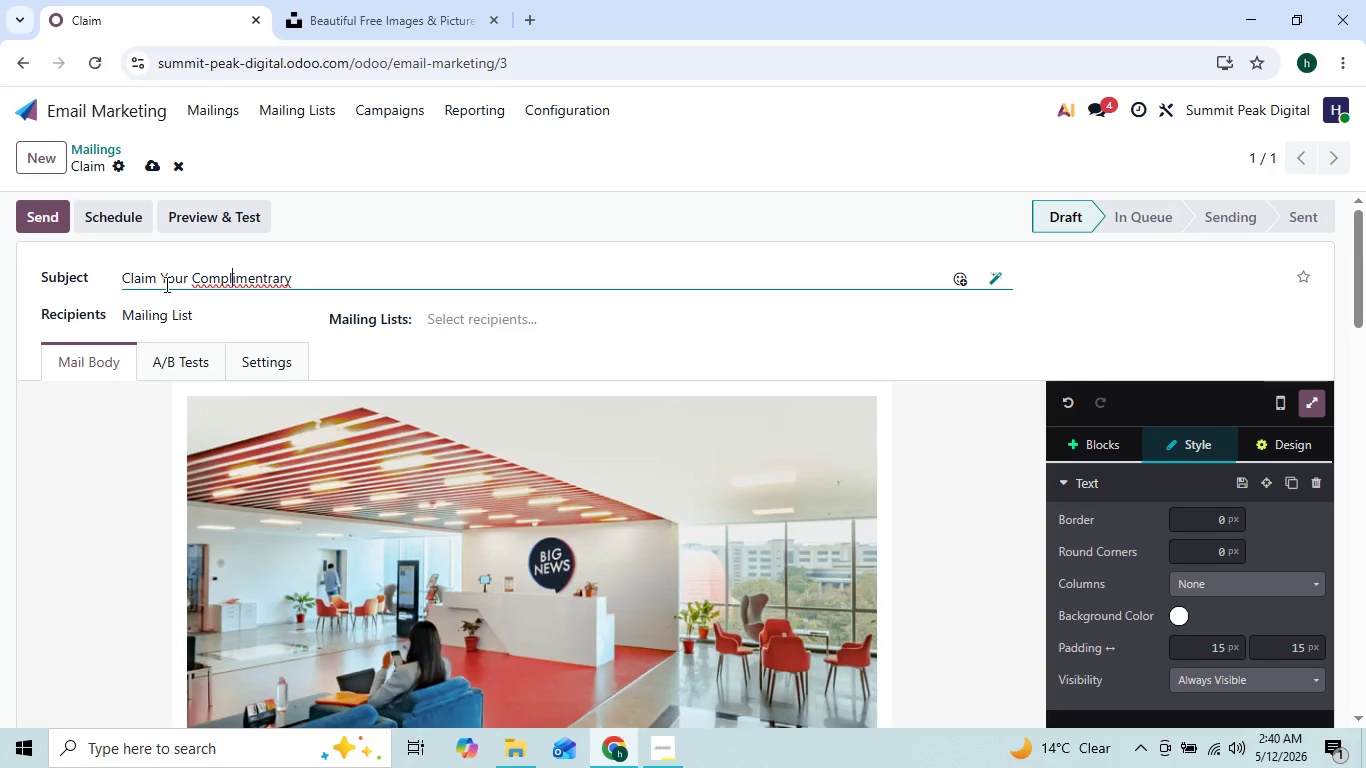 
key(ArrowRight)
 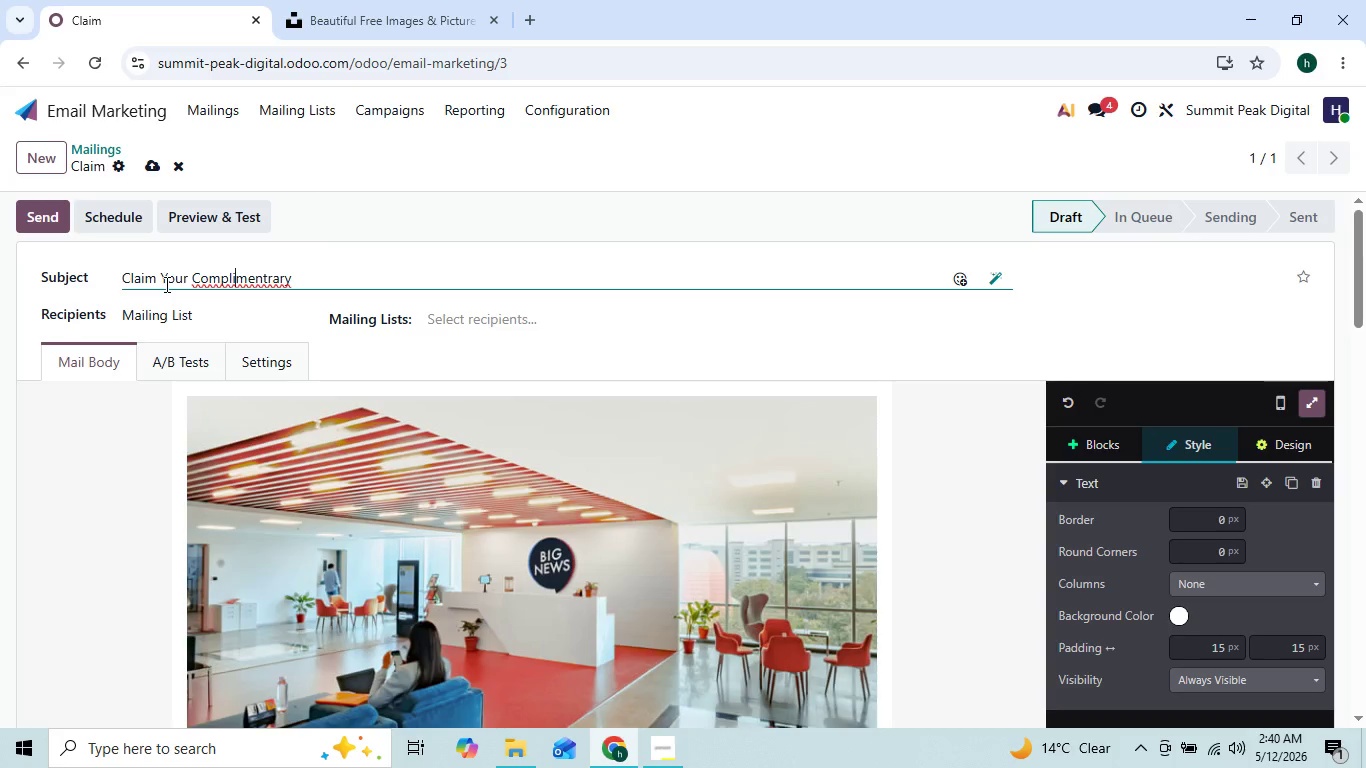 
key(ArrowRight)
 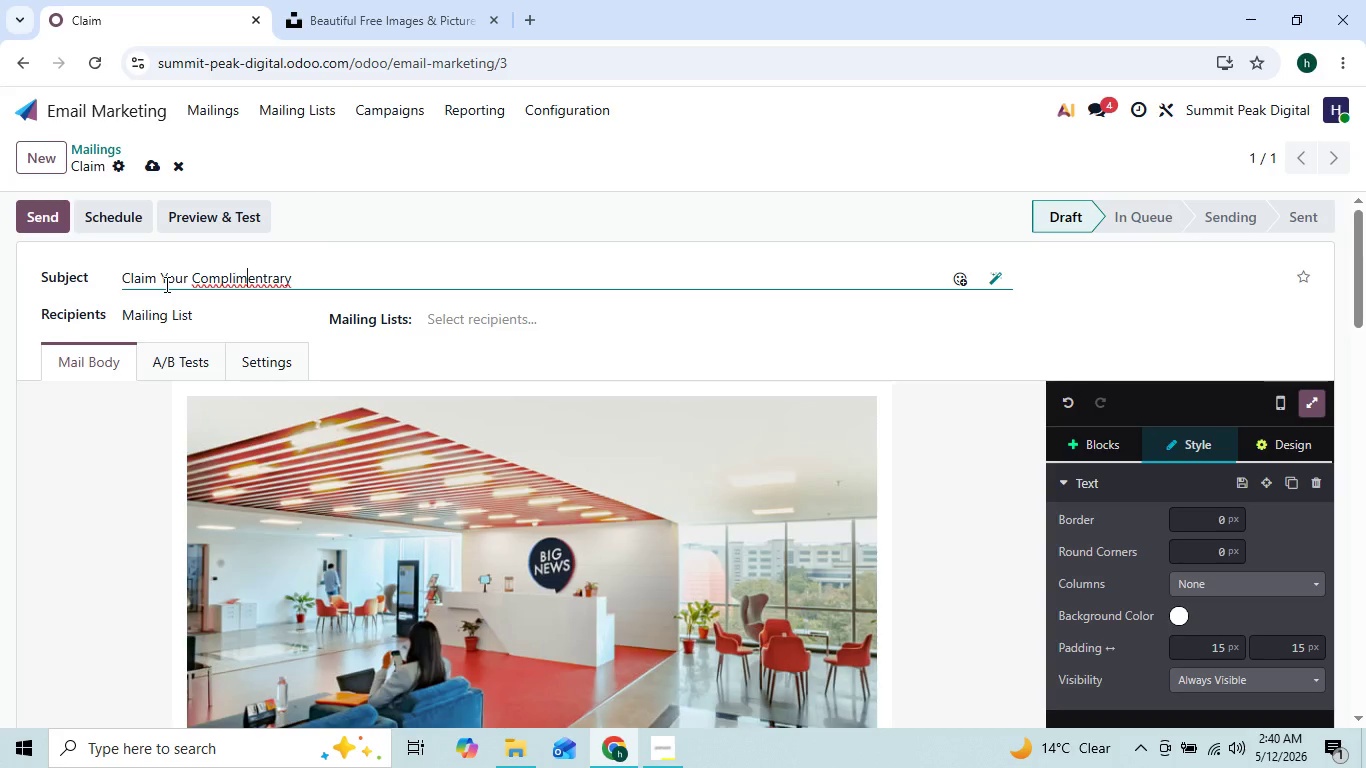 
key(ArrowRight)
 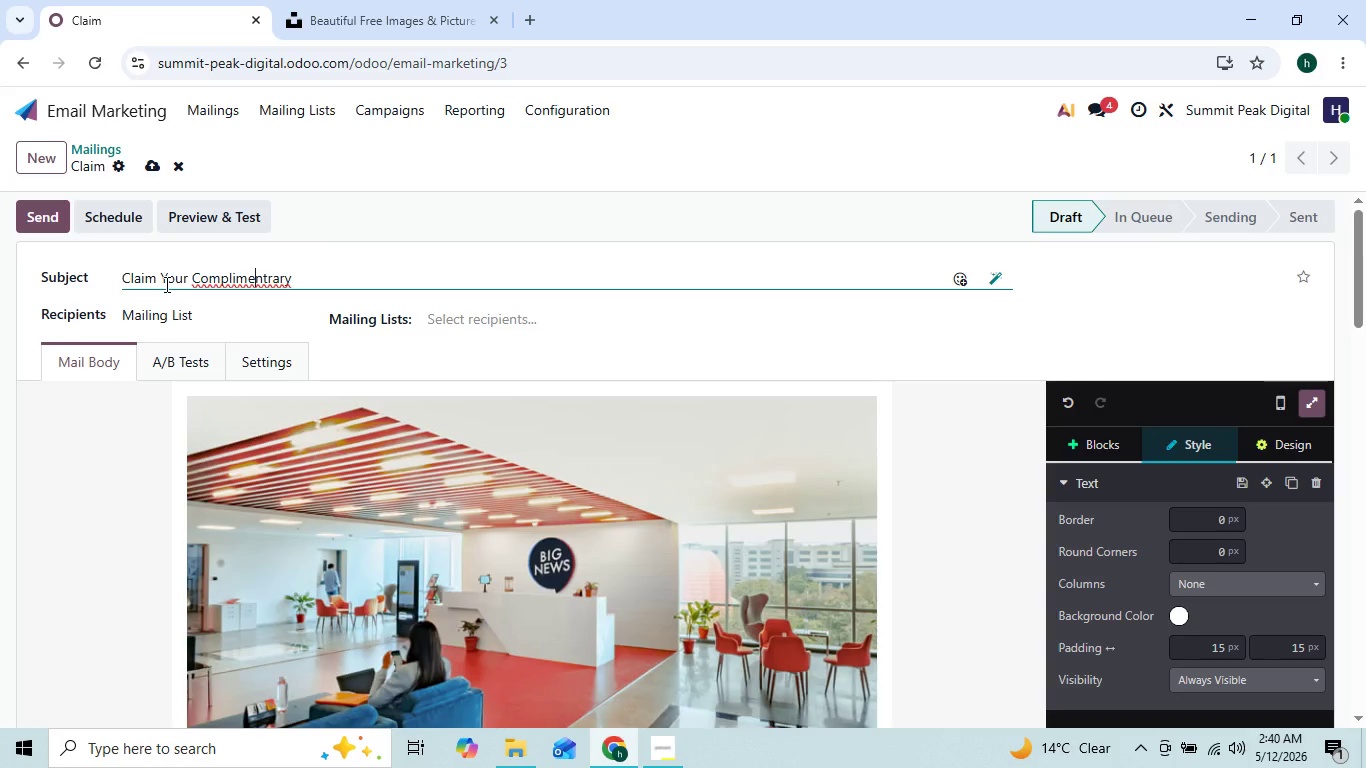 
key(ArrowRight)
 